 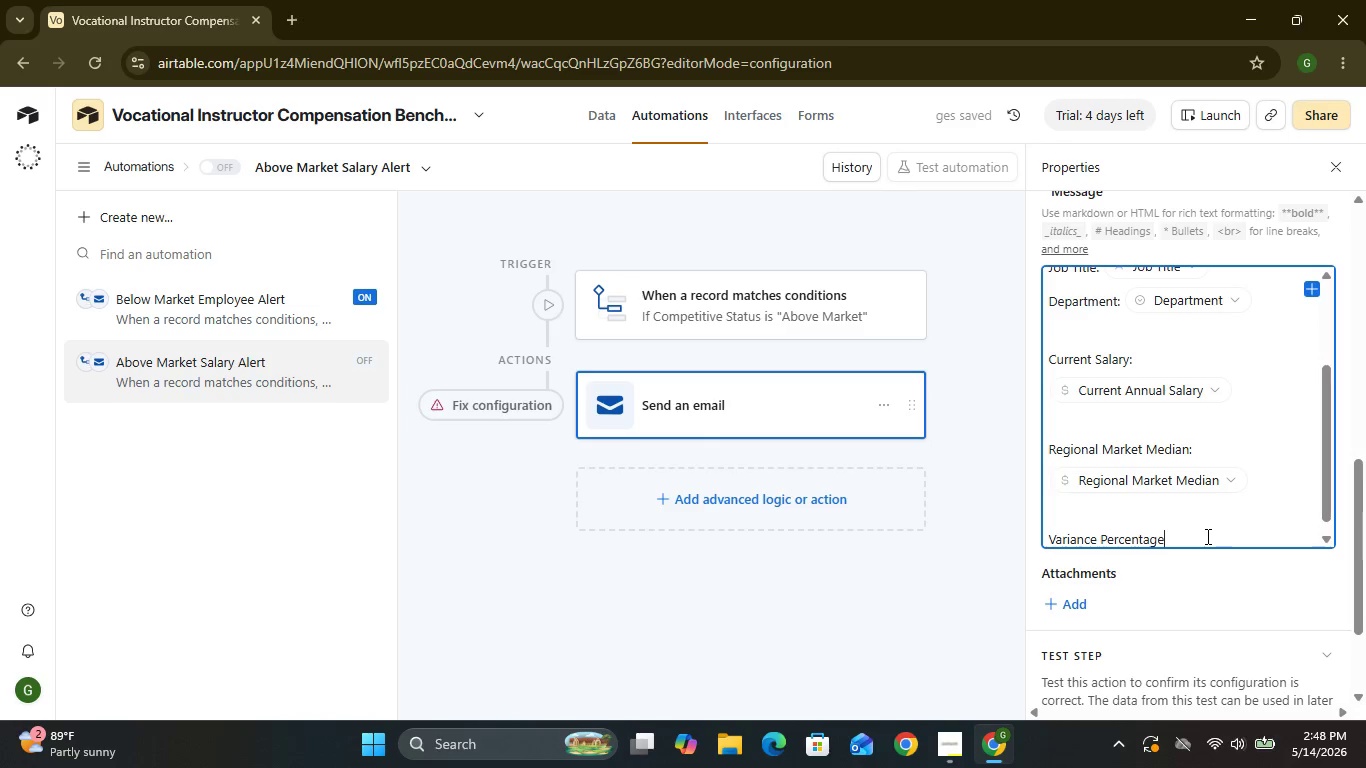 
key(Shift+Semicolon)
 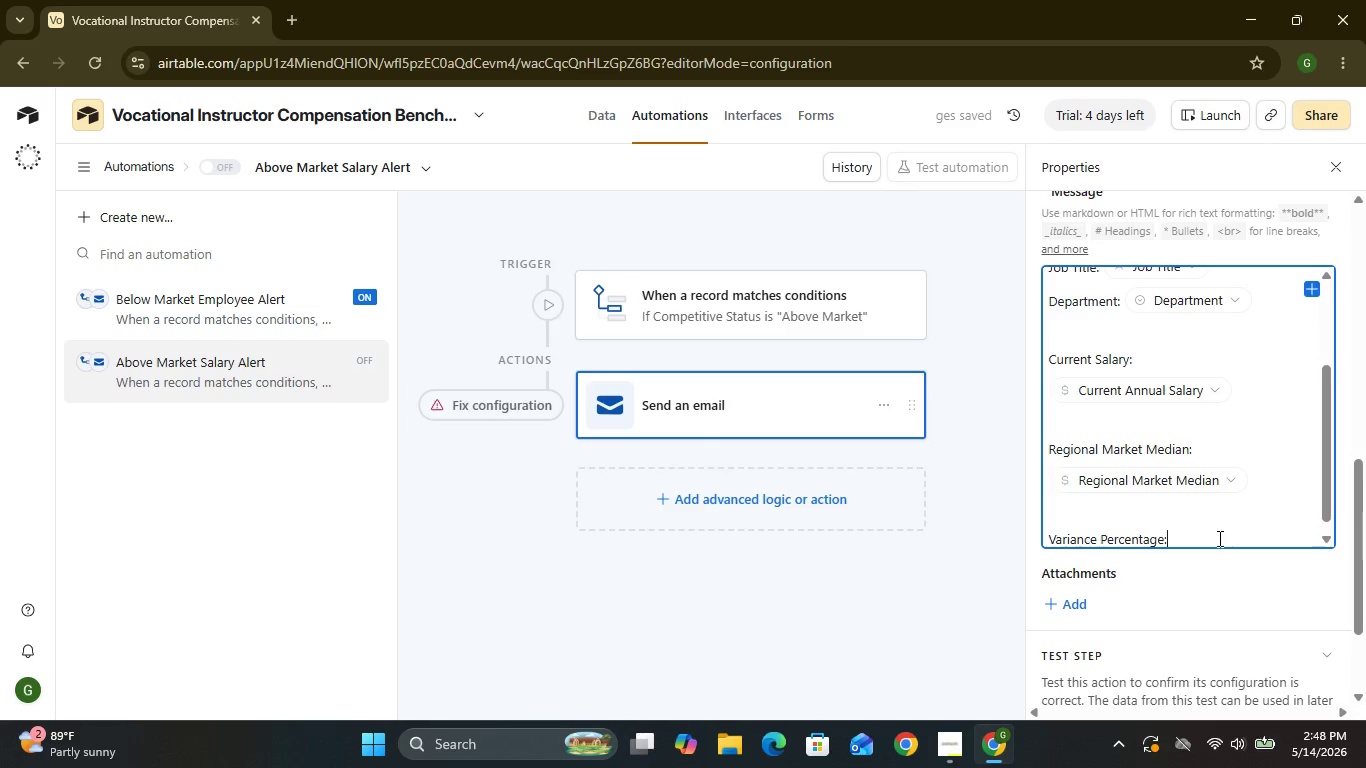 
wait(6.94)
 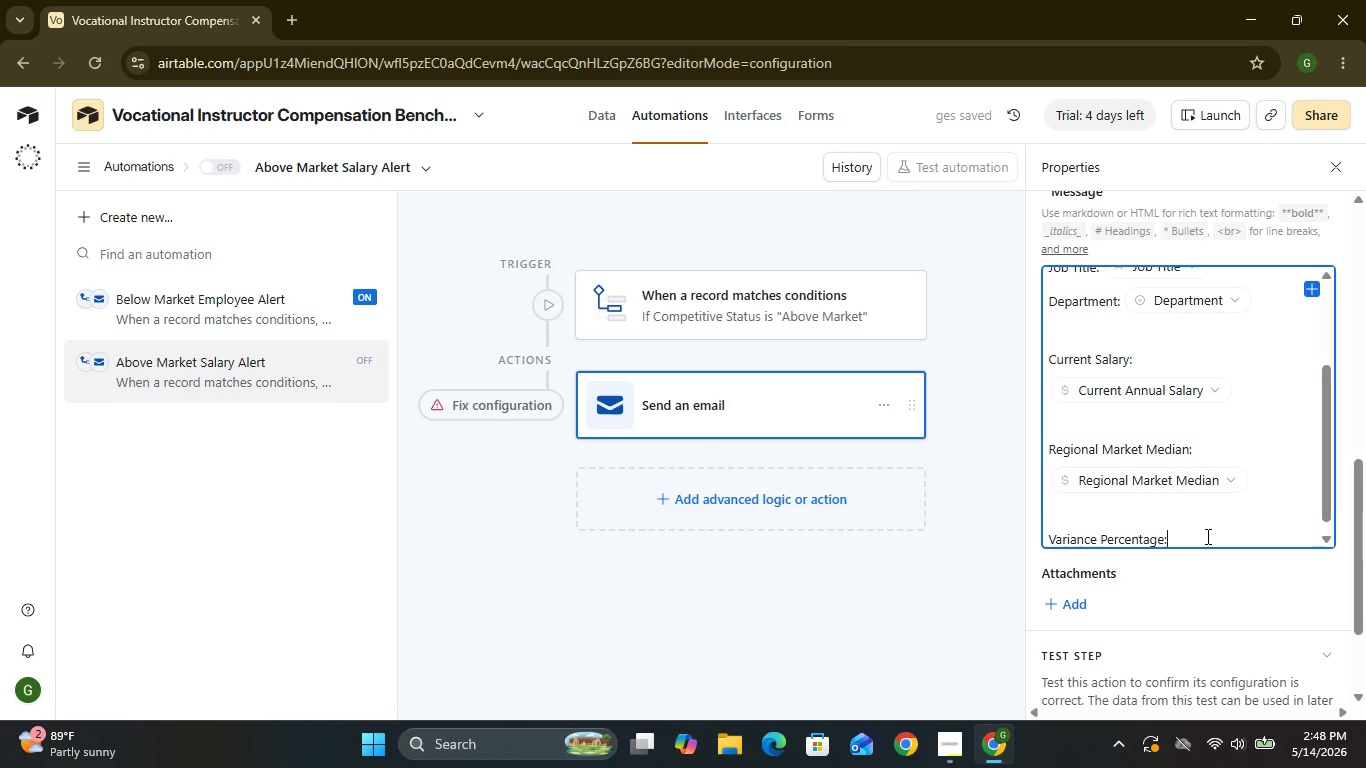 
key(Space)
 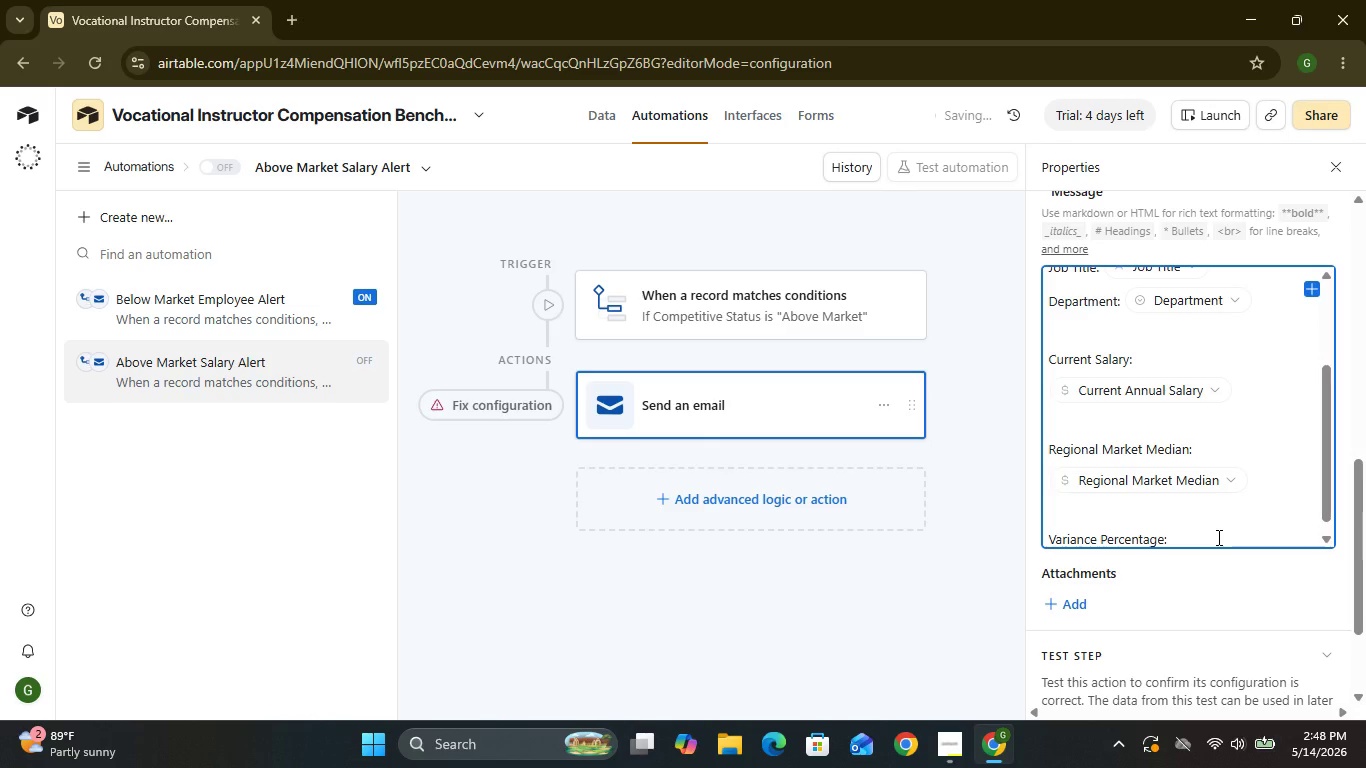 
key(Shift+BracketLeft)
 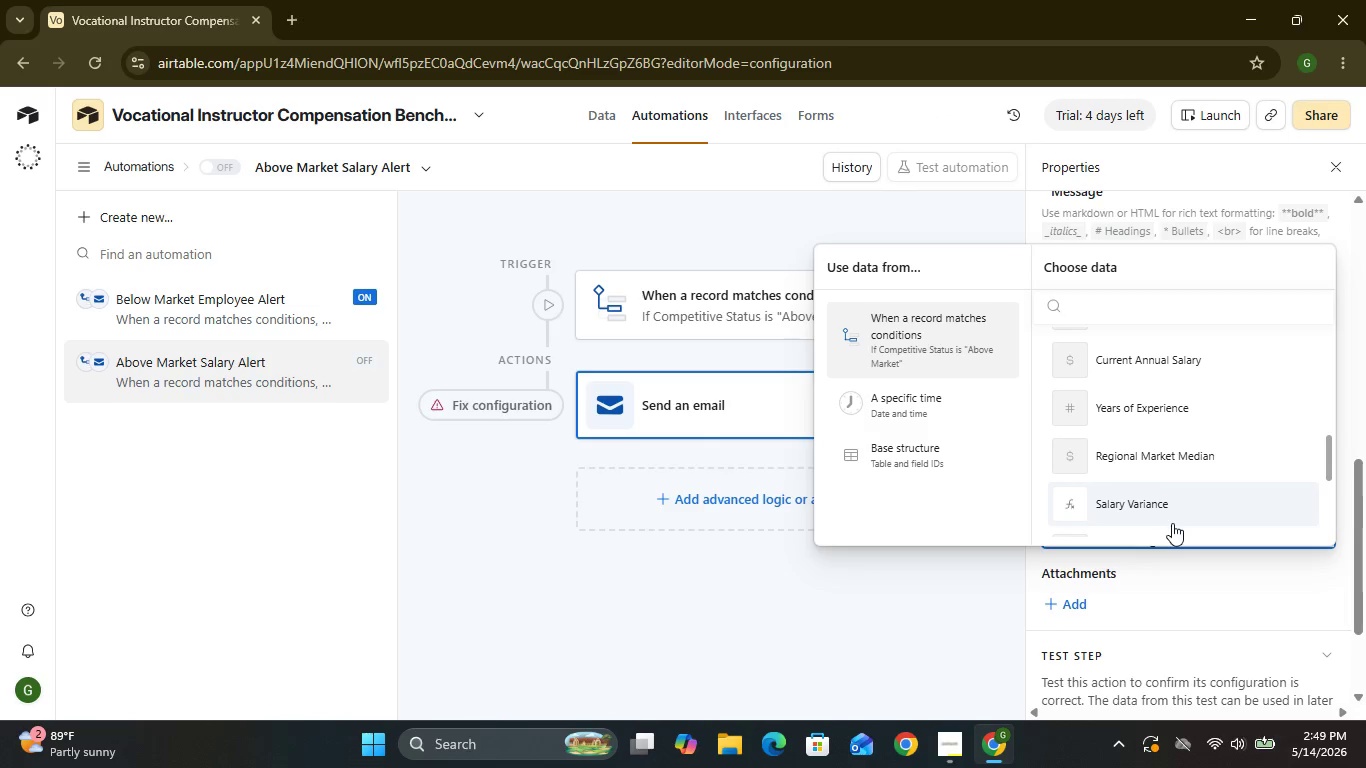 
wait(14.69)
 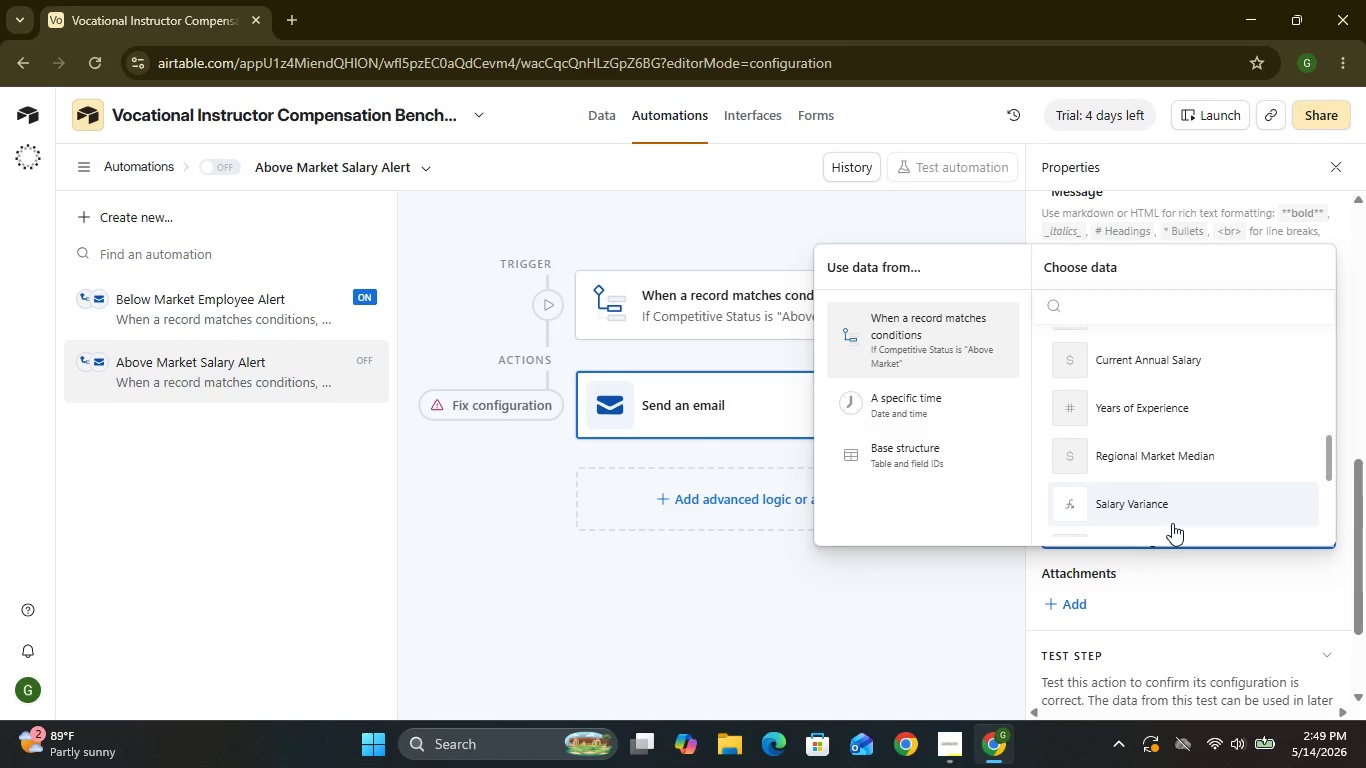 
left_click([1147, 483])
 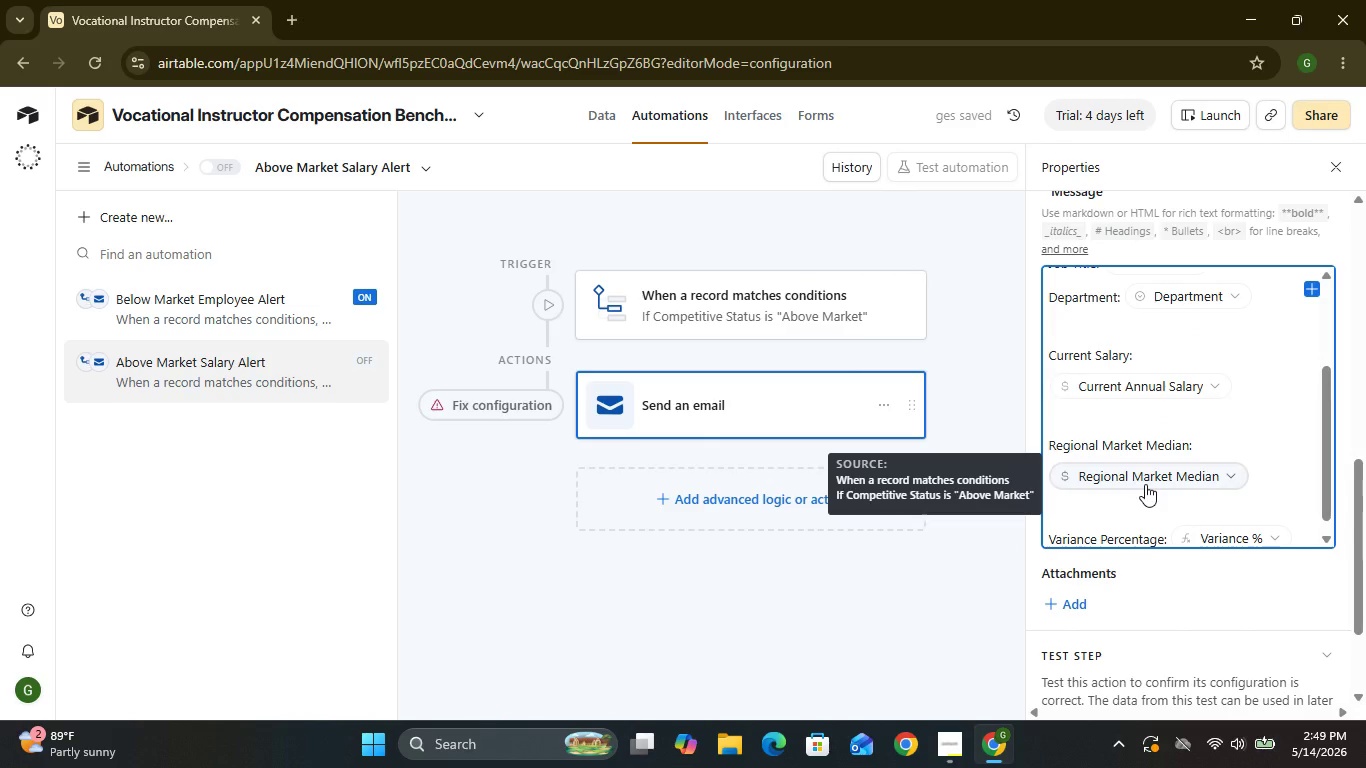 
wait(9.38)
 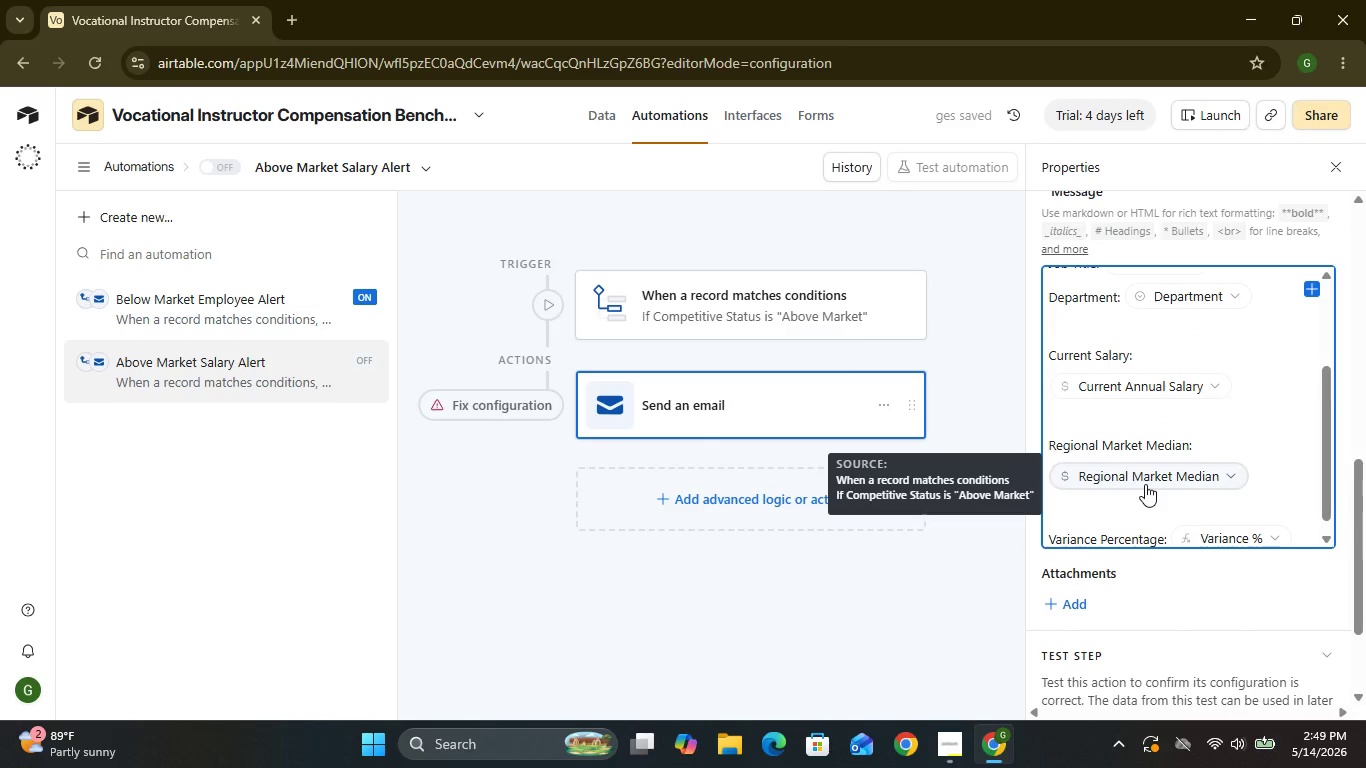 
left_click([1255, 473])
 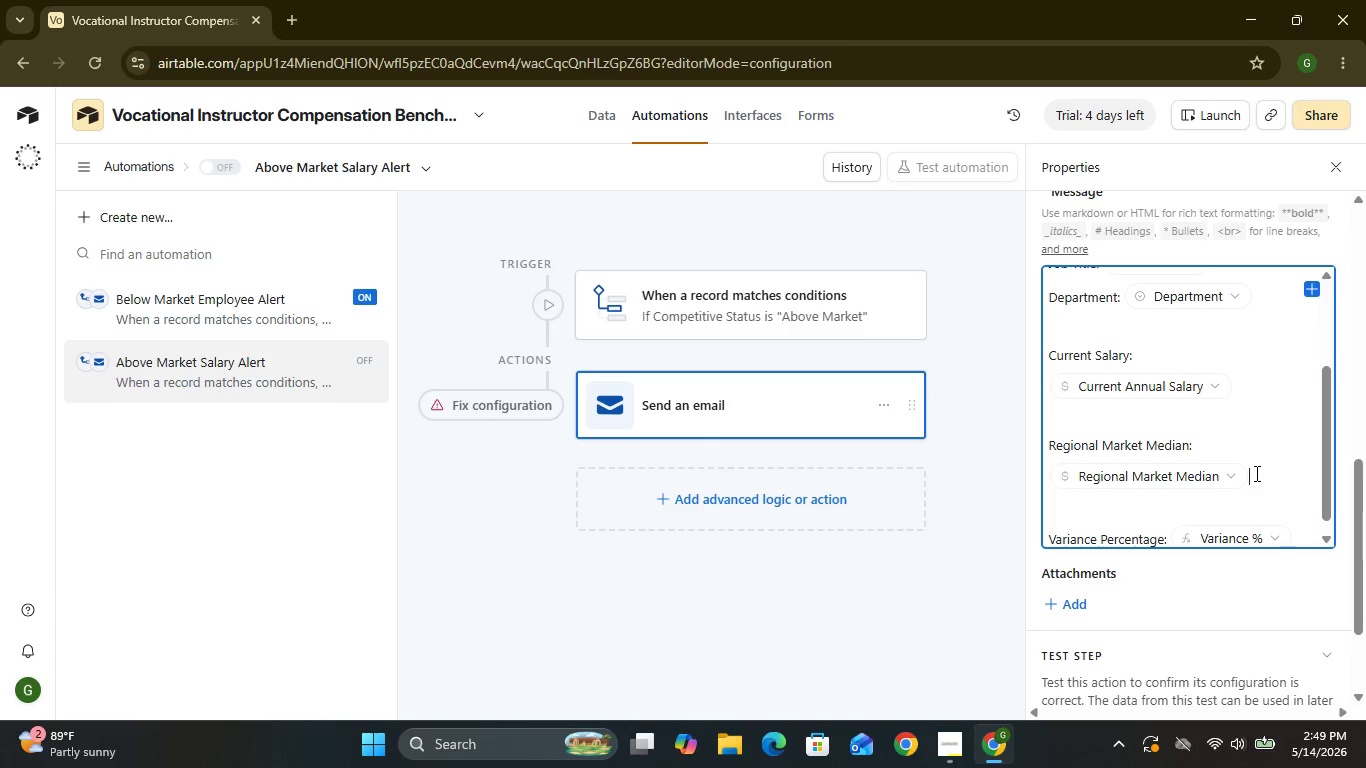 
key(Shift+Enter)
 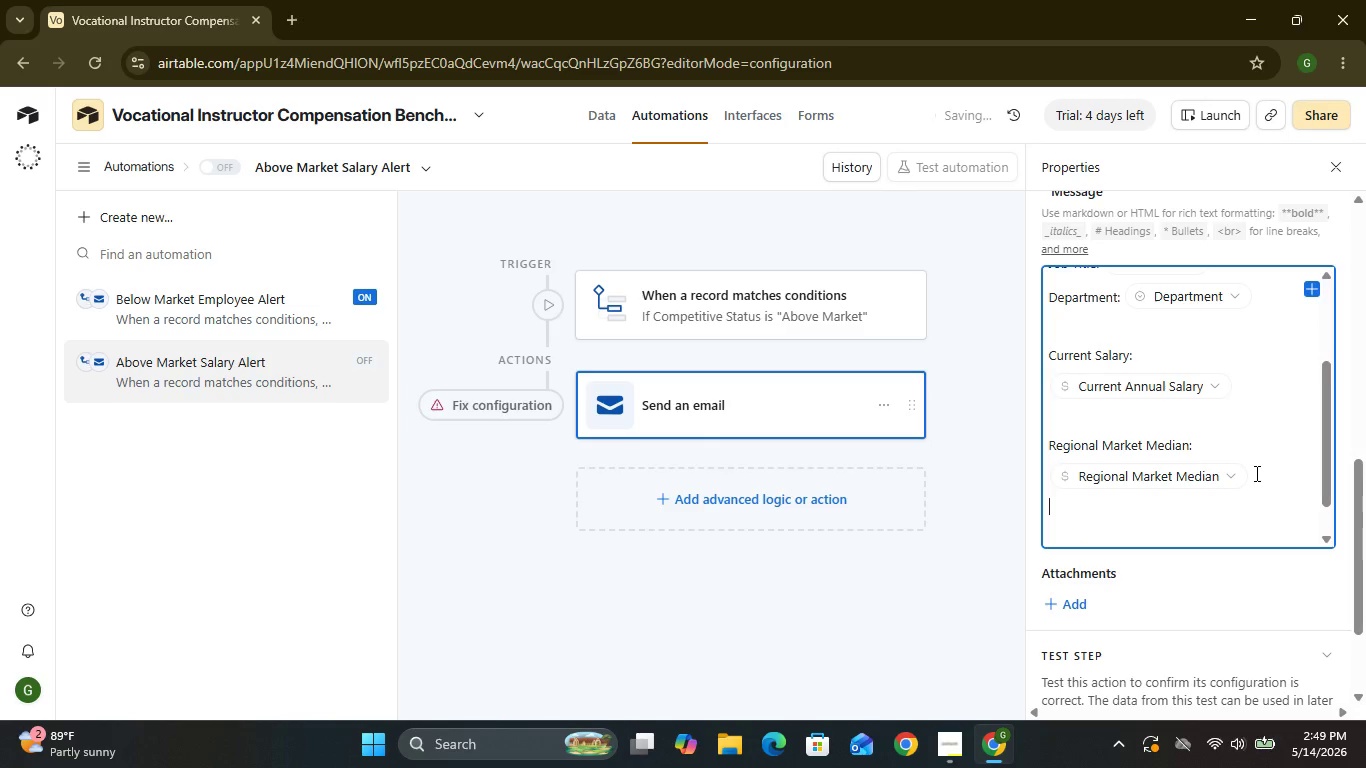 
key(Shift+Enter)
 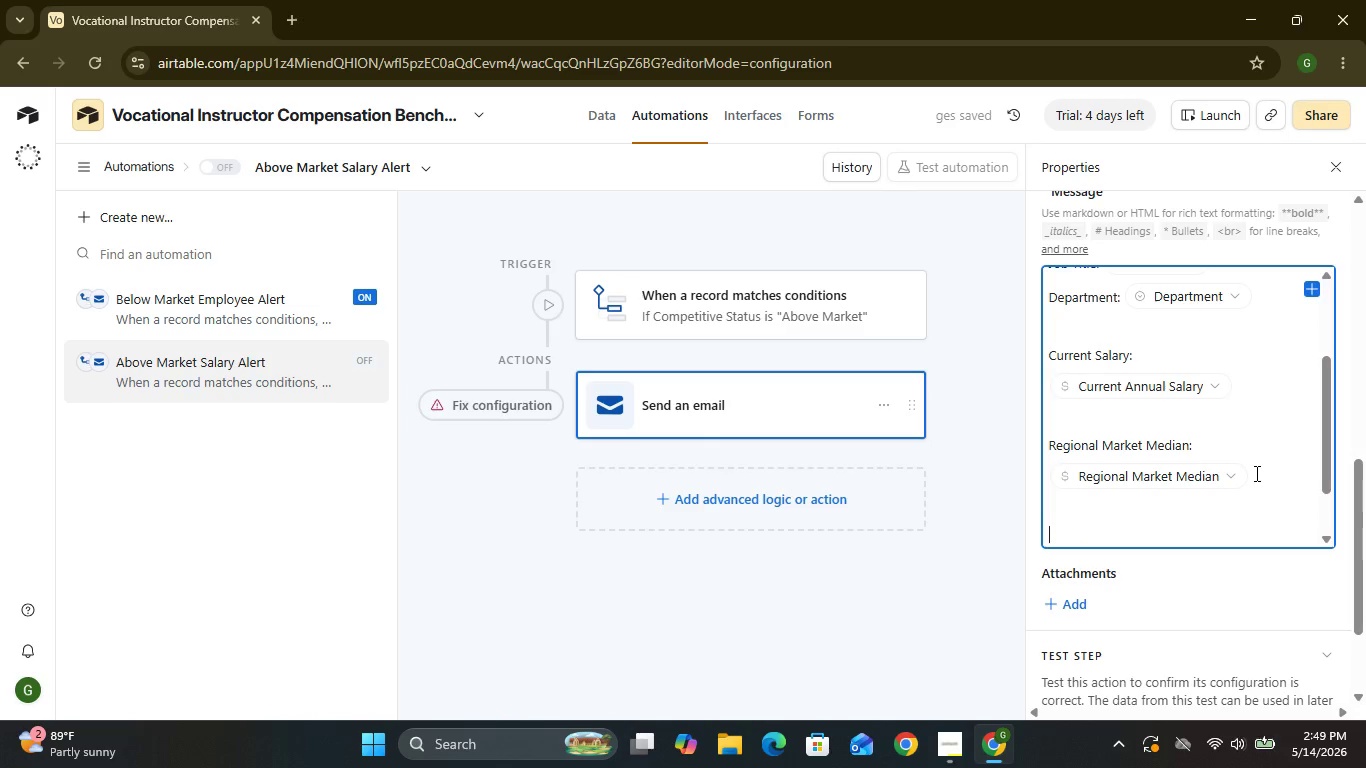 
wait(9.91)
 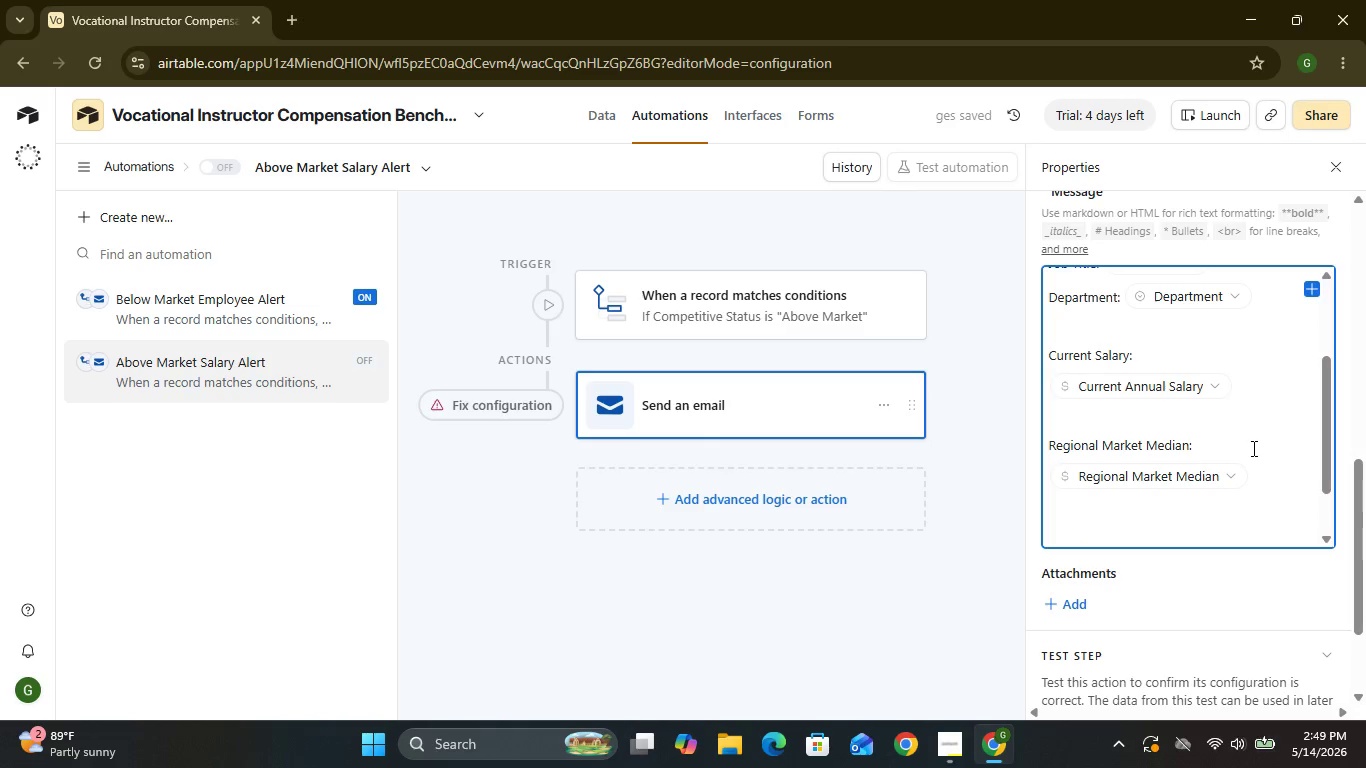 
type(Staty)
 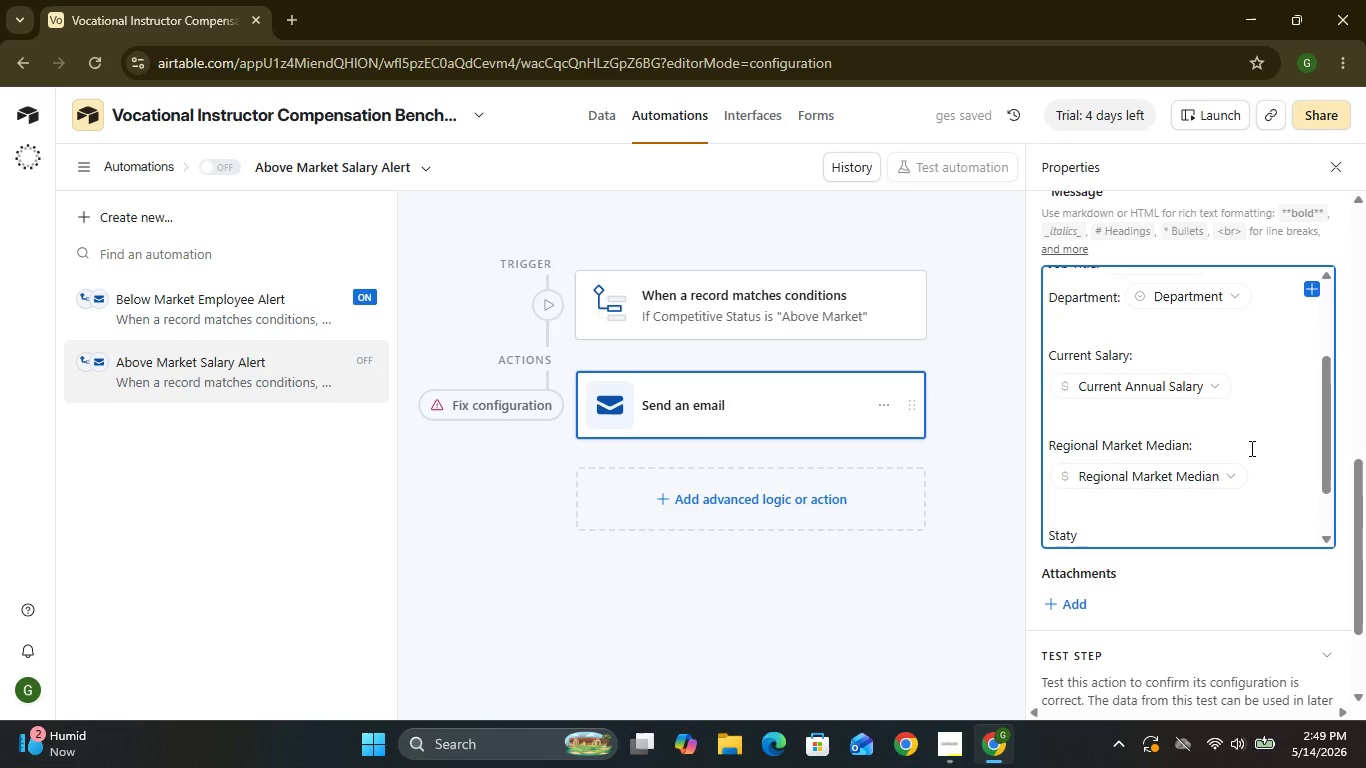 
wait(8.72)
 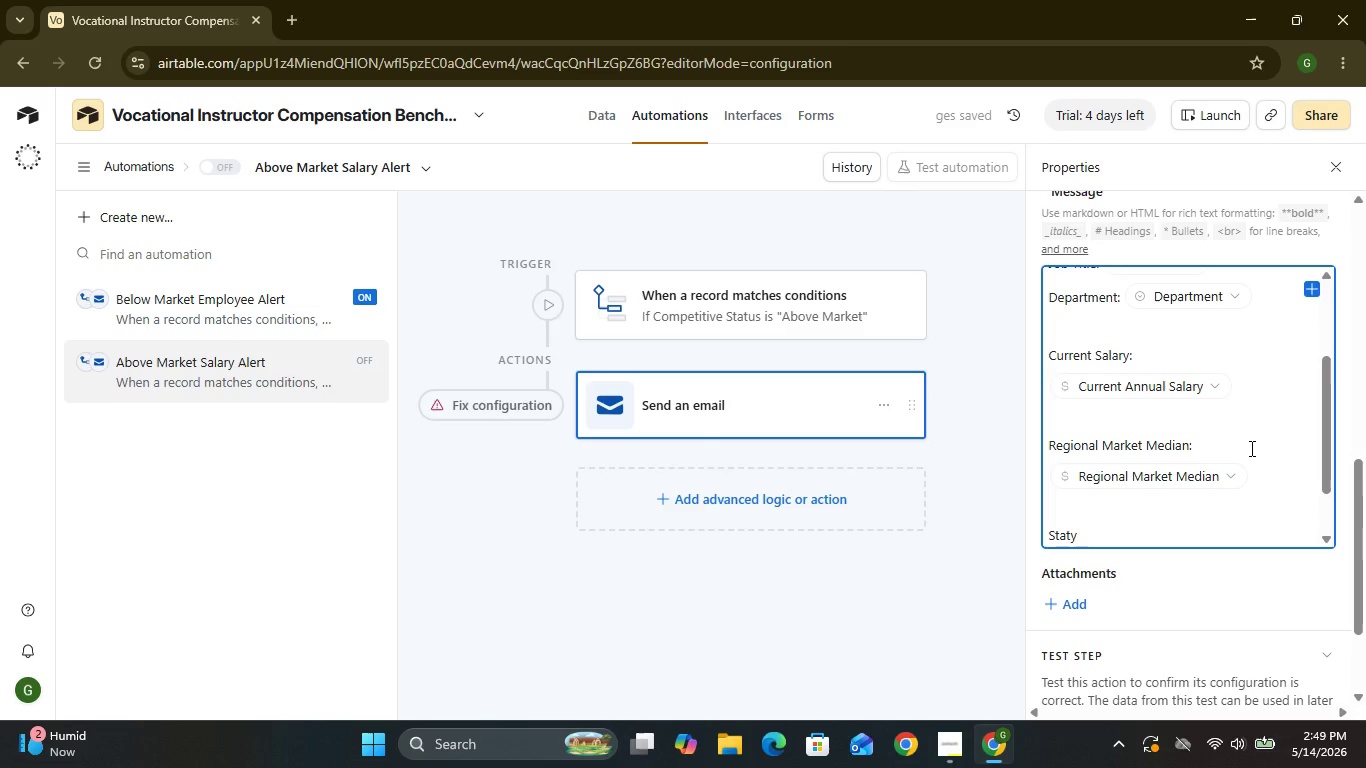 
key(Backspace)
type(us )
key(Backspace)
type(: )
 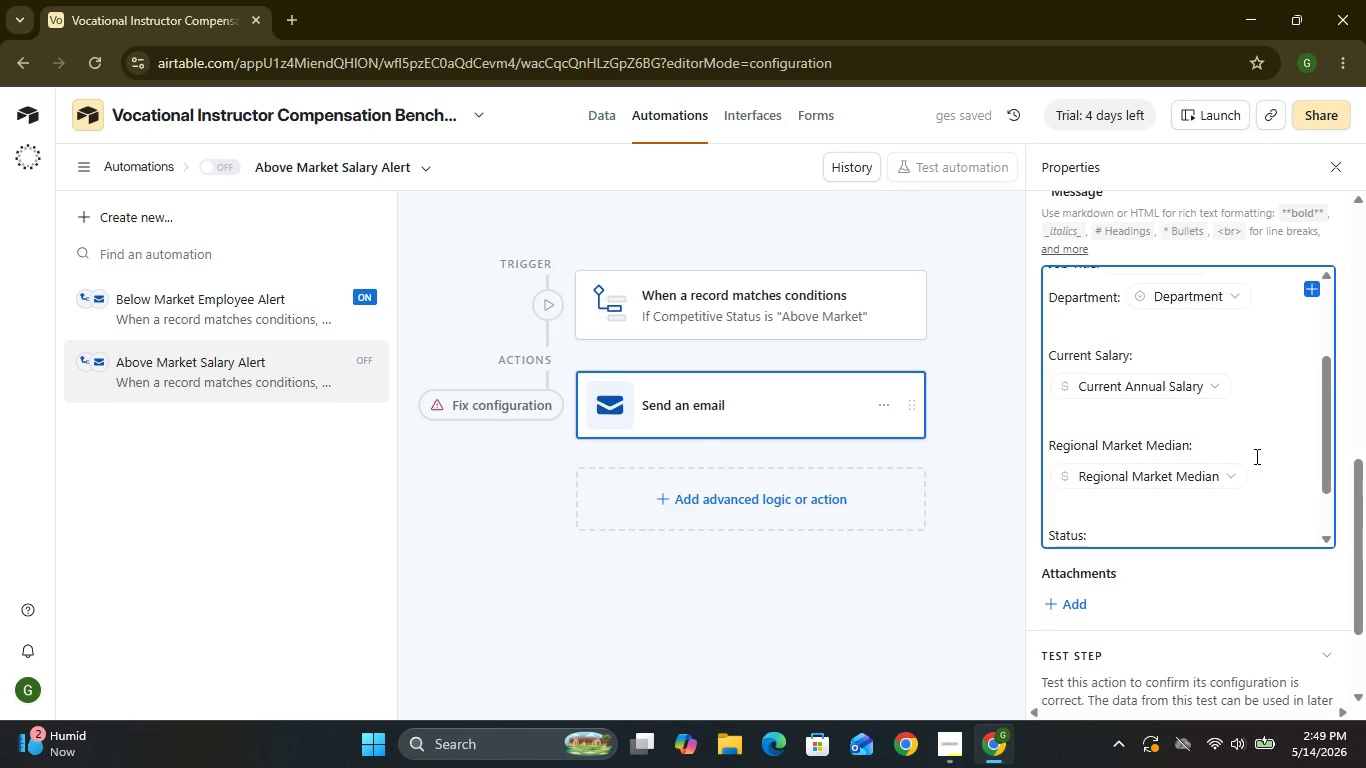 
type(Above Market)
 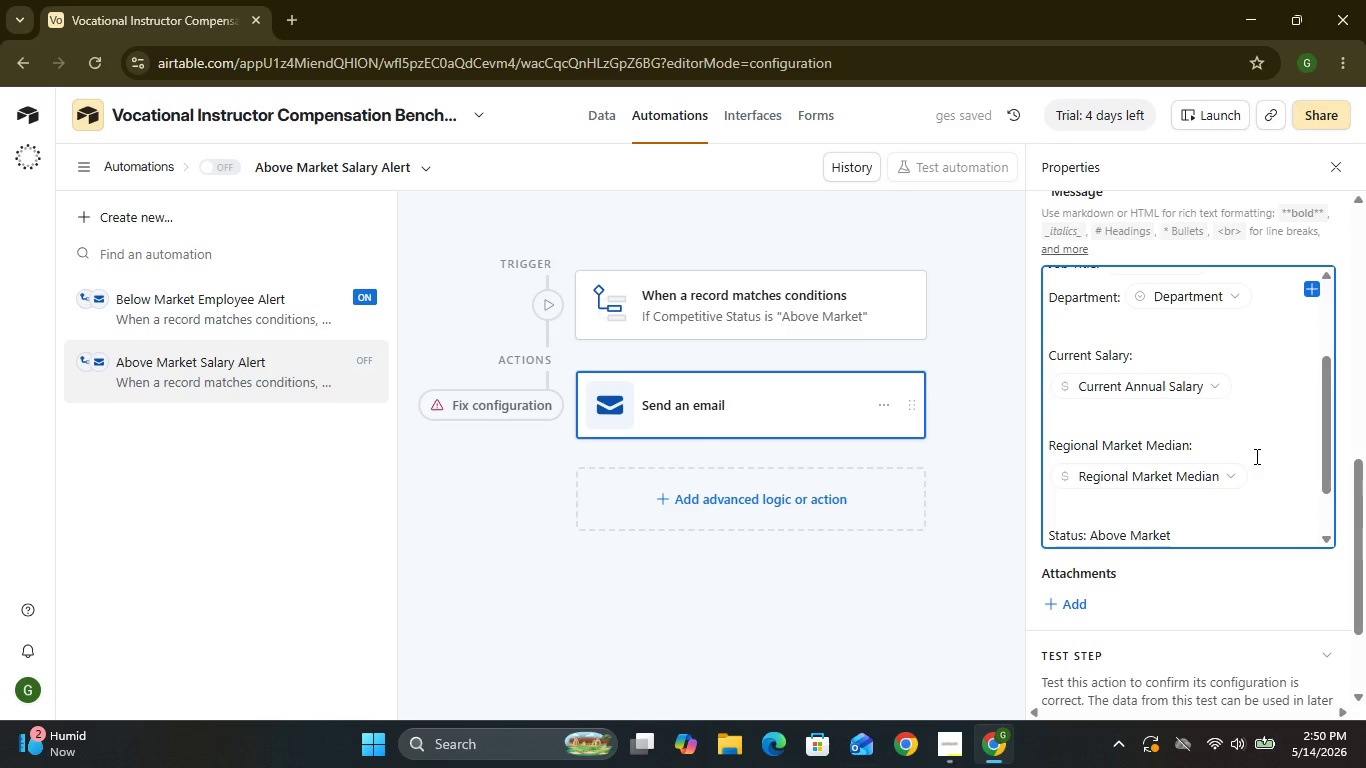 
key(Shift+Enter)
 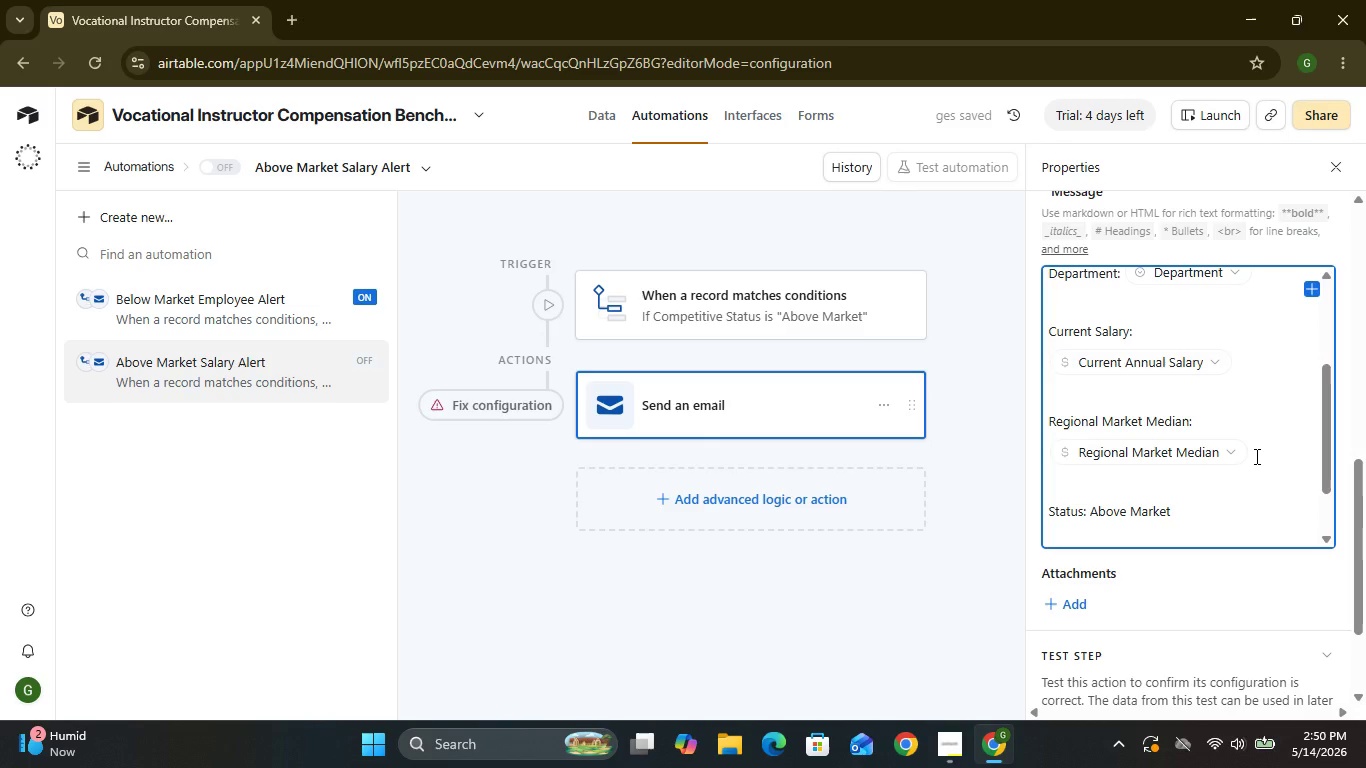 
key(Shift+ShiftRight)
 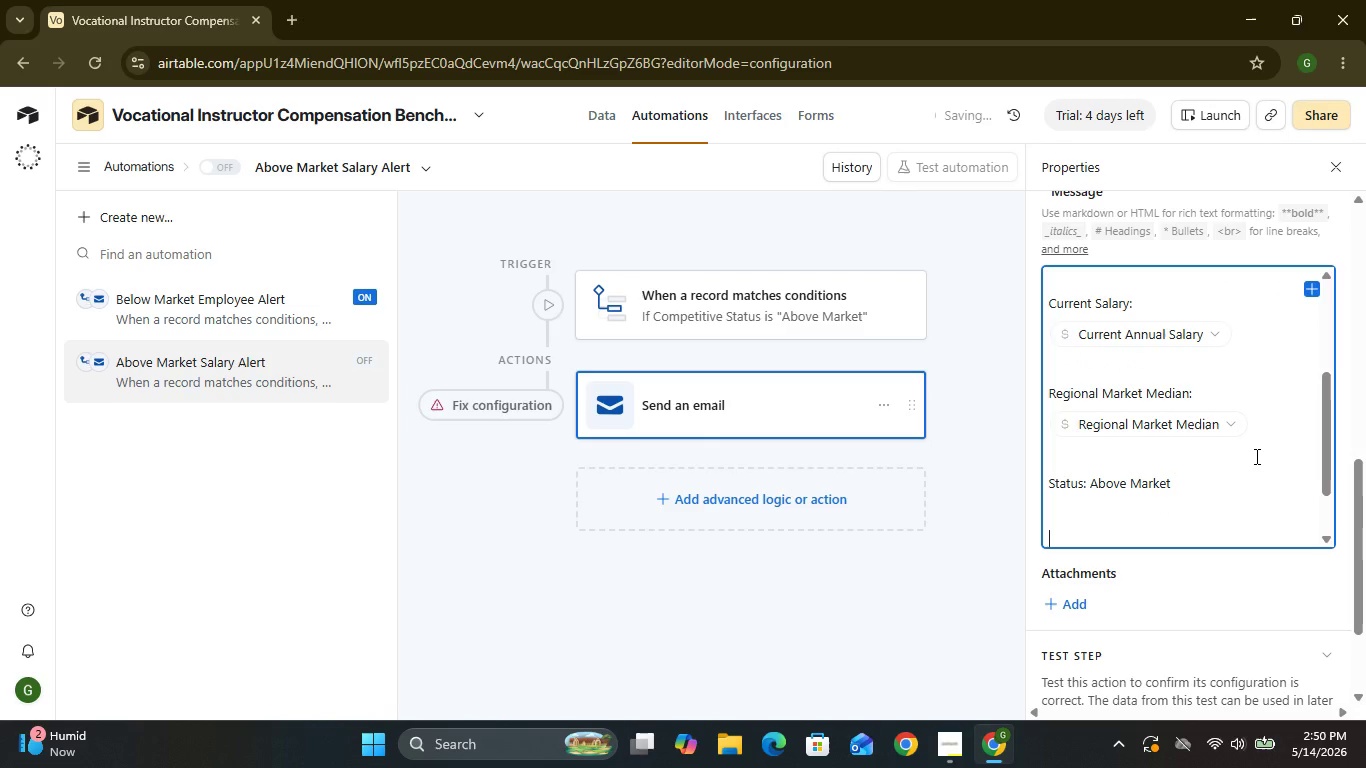 
key(Shift+Enter)
 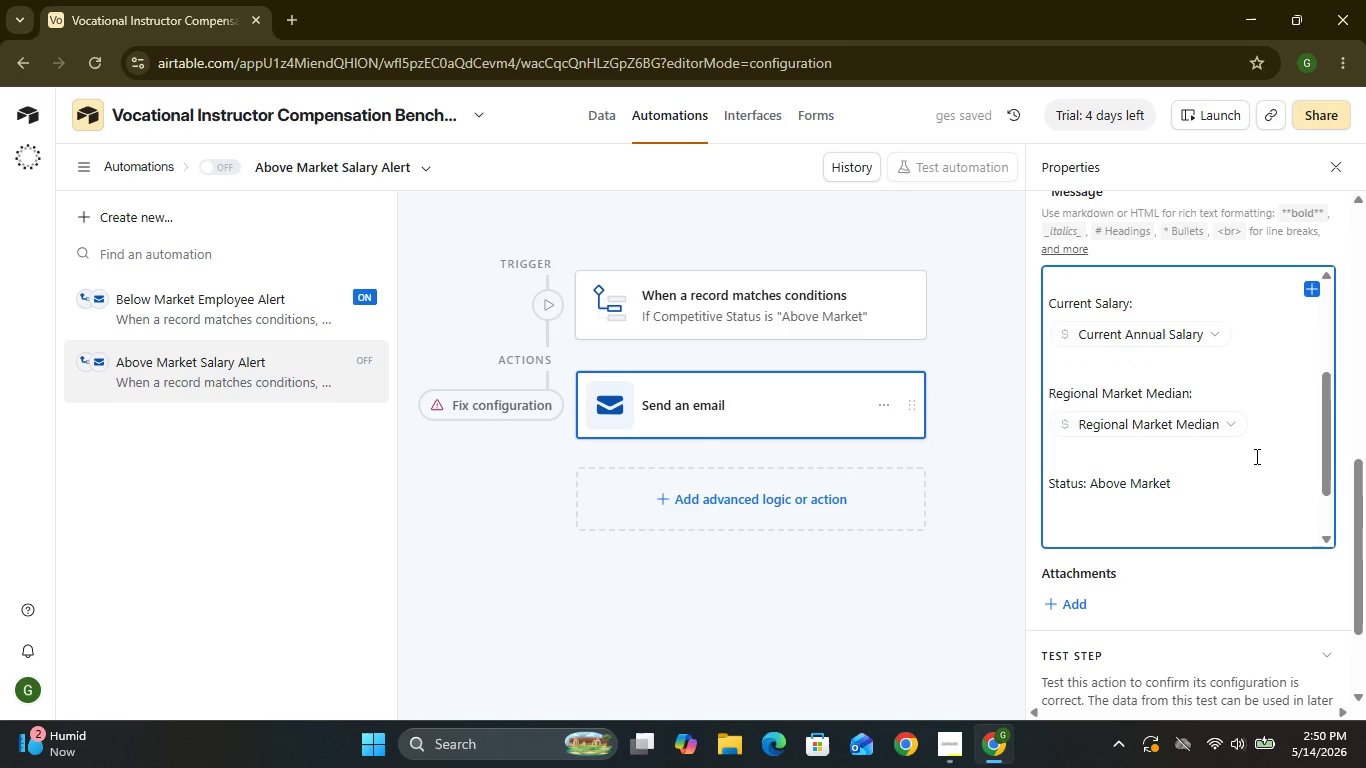 
type(Recomm)
 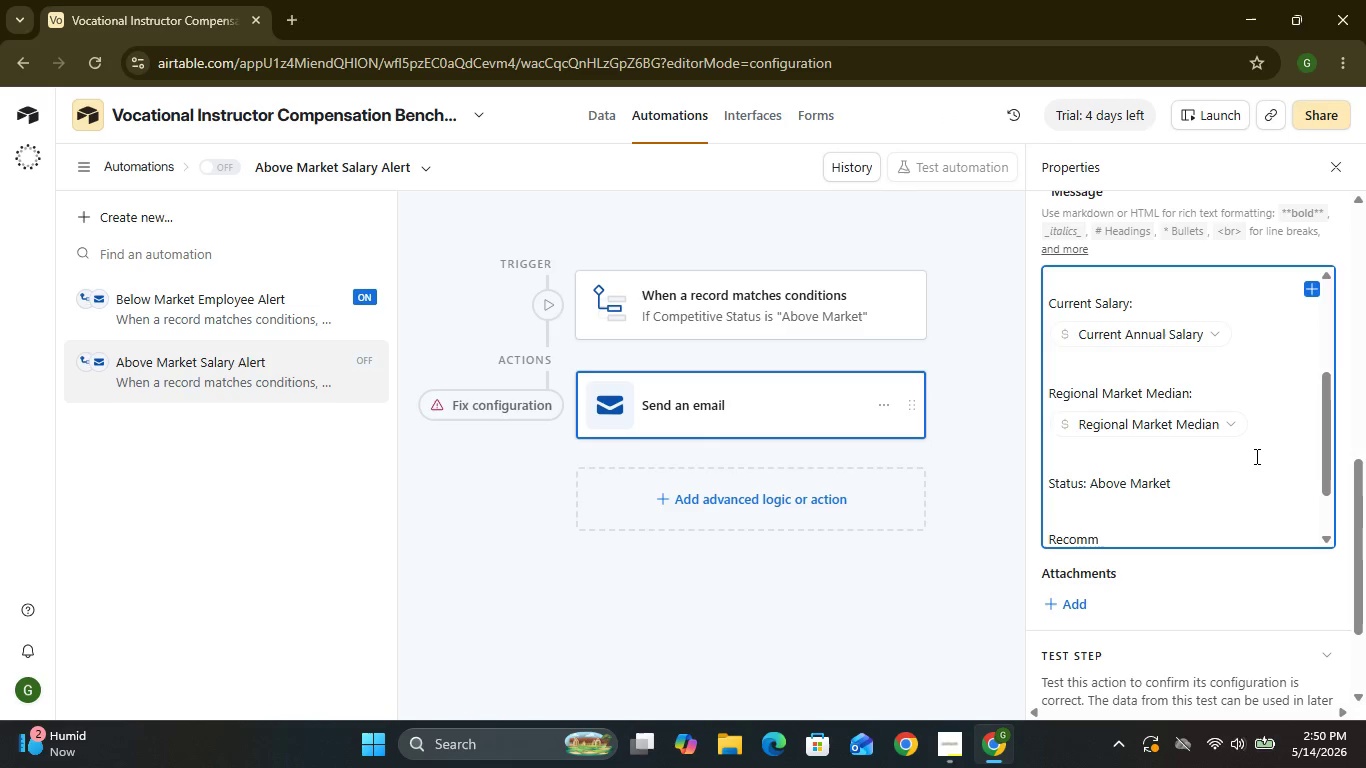 
wait(13.84)
 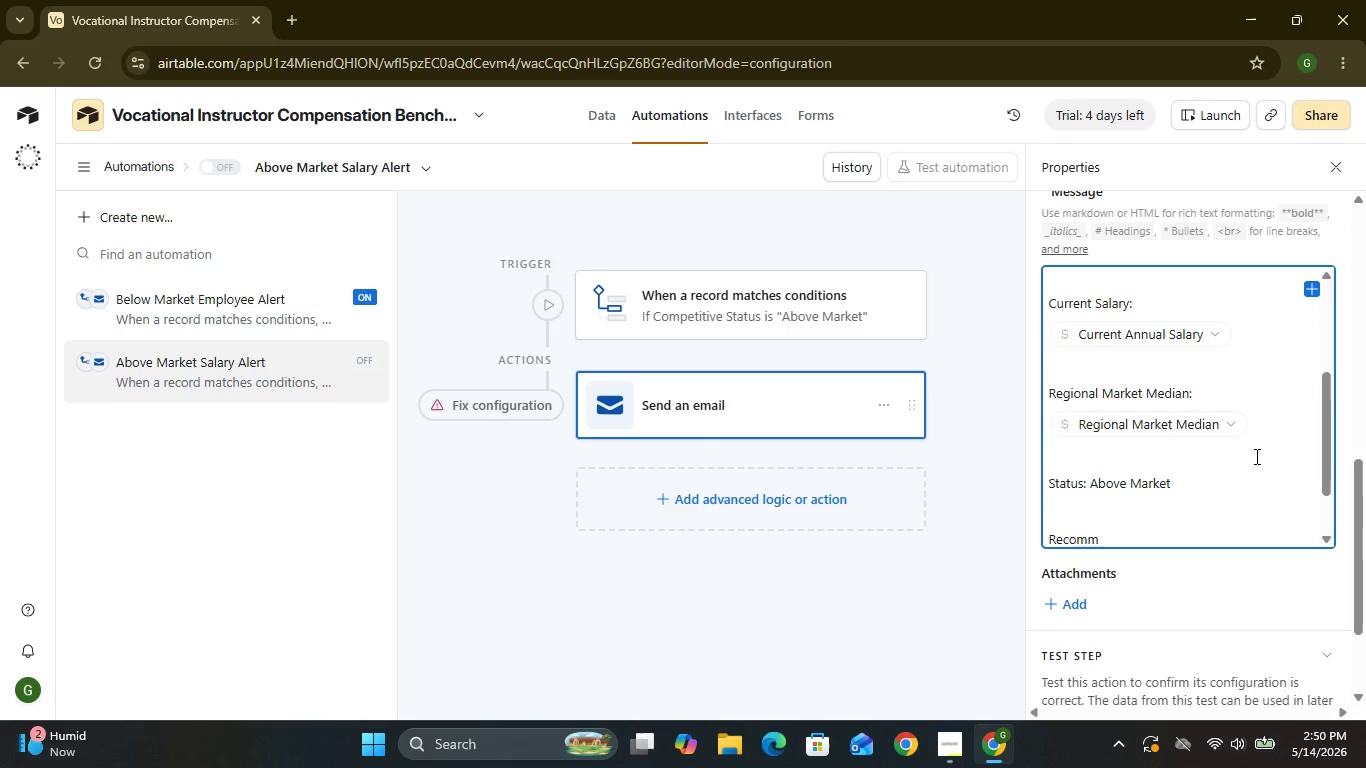 
type(end)
 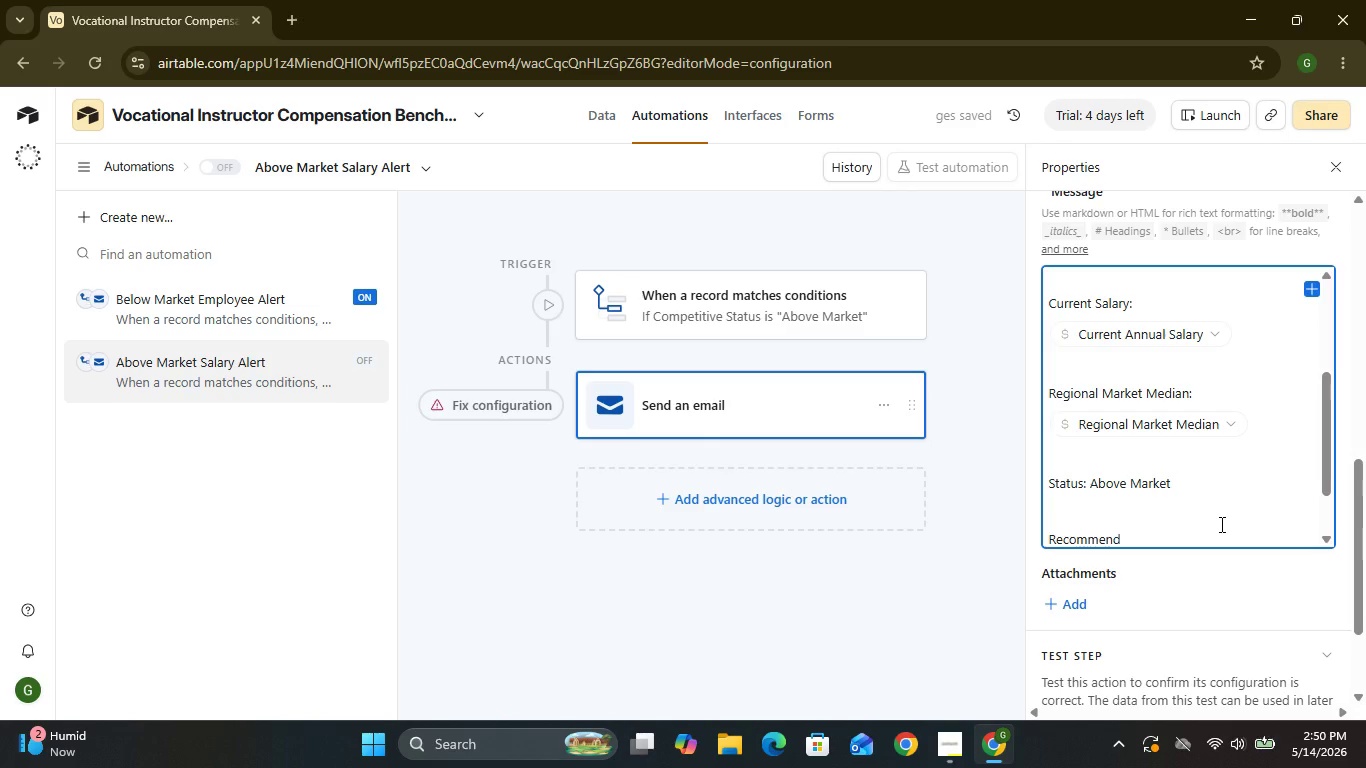 
wait(10.78)
 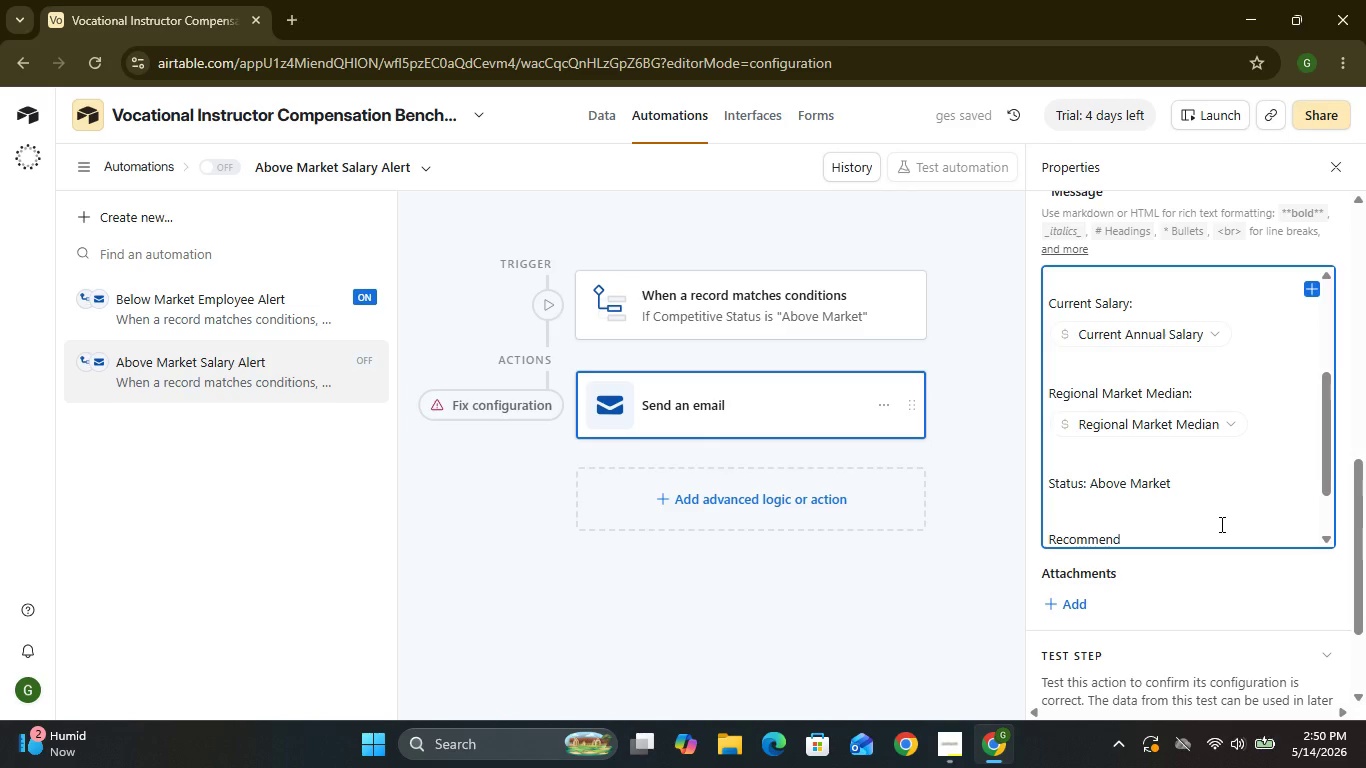 
type(ation:)
 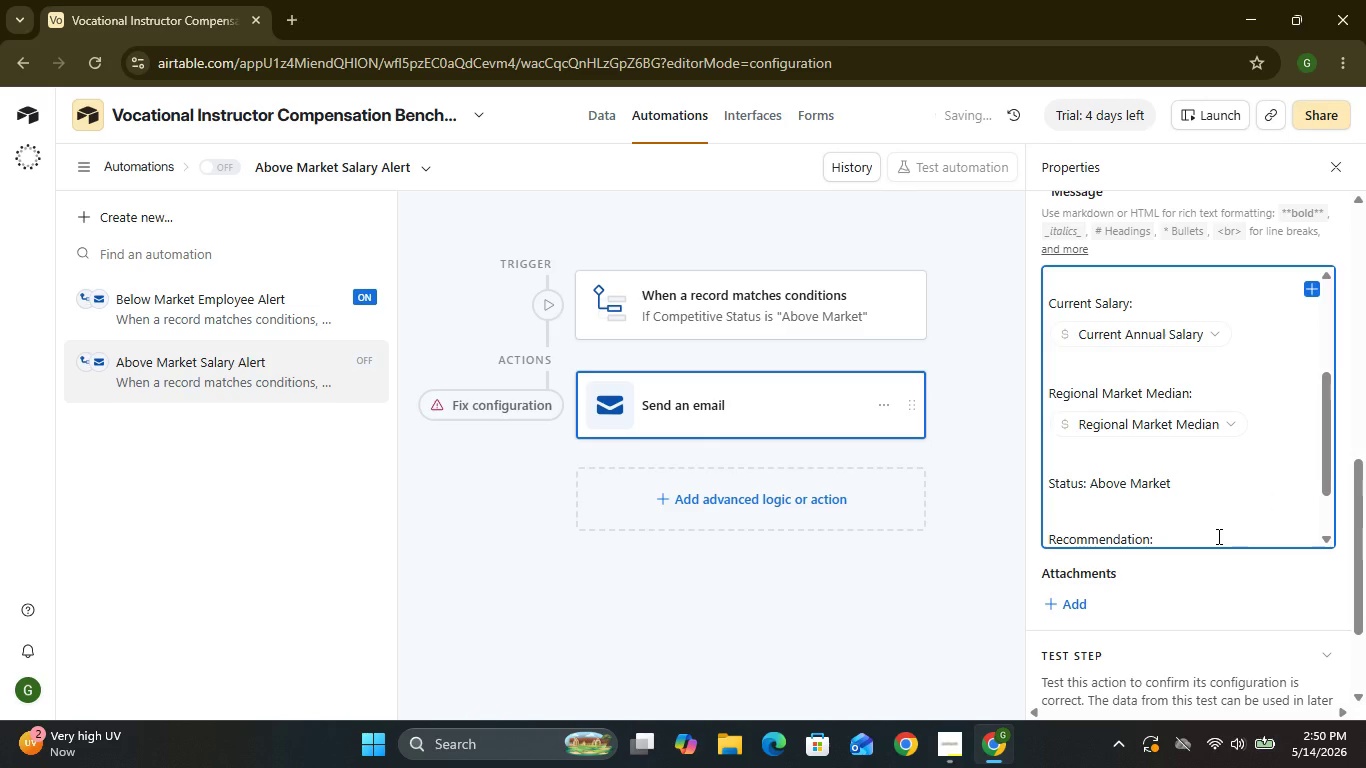 
wait(8.97)
 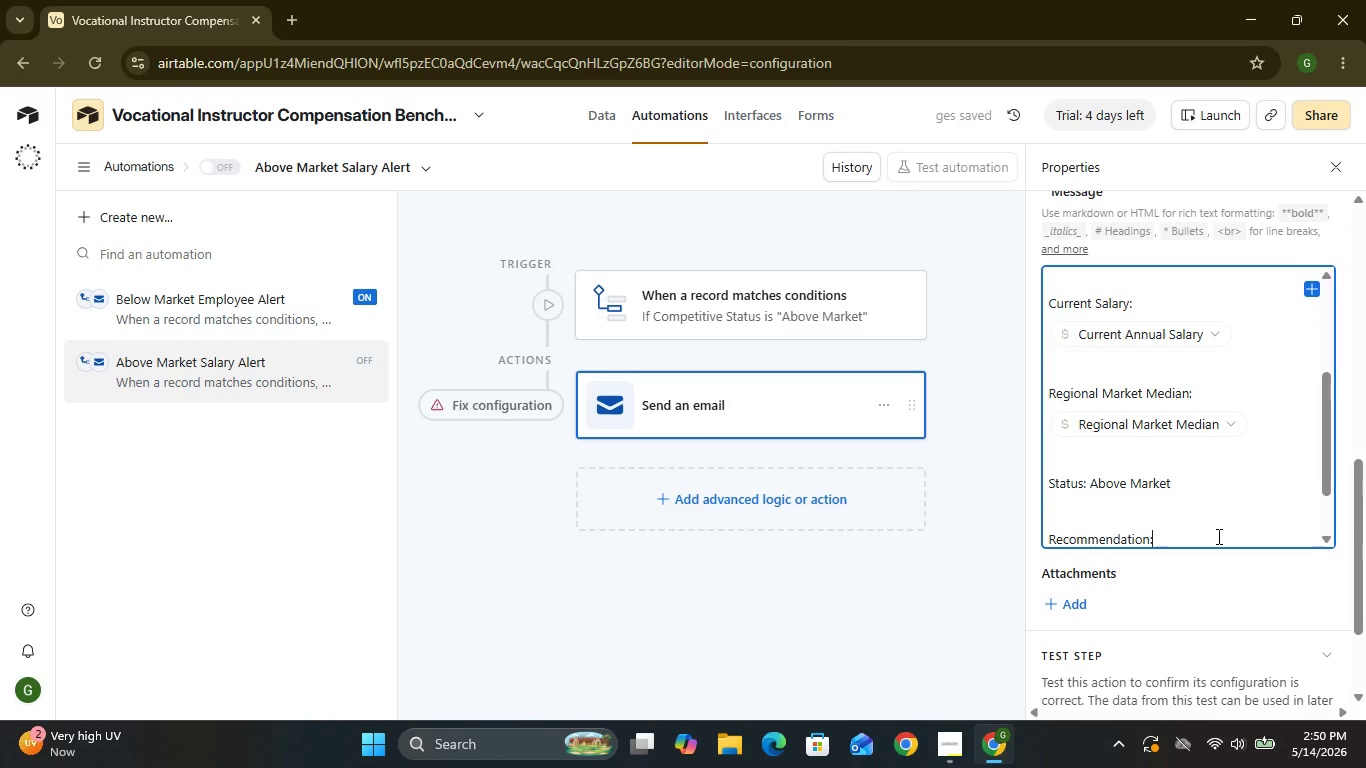 
key(Shift+ShiftRight)
 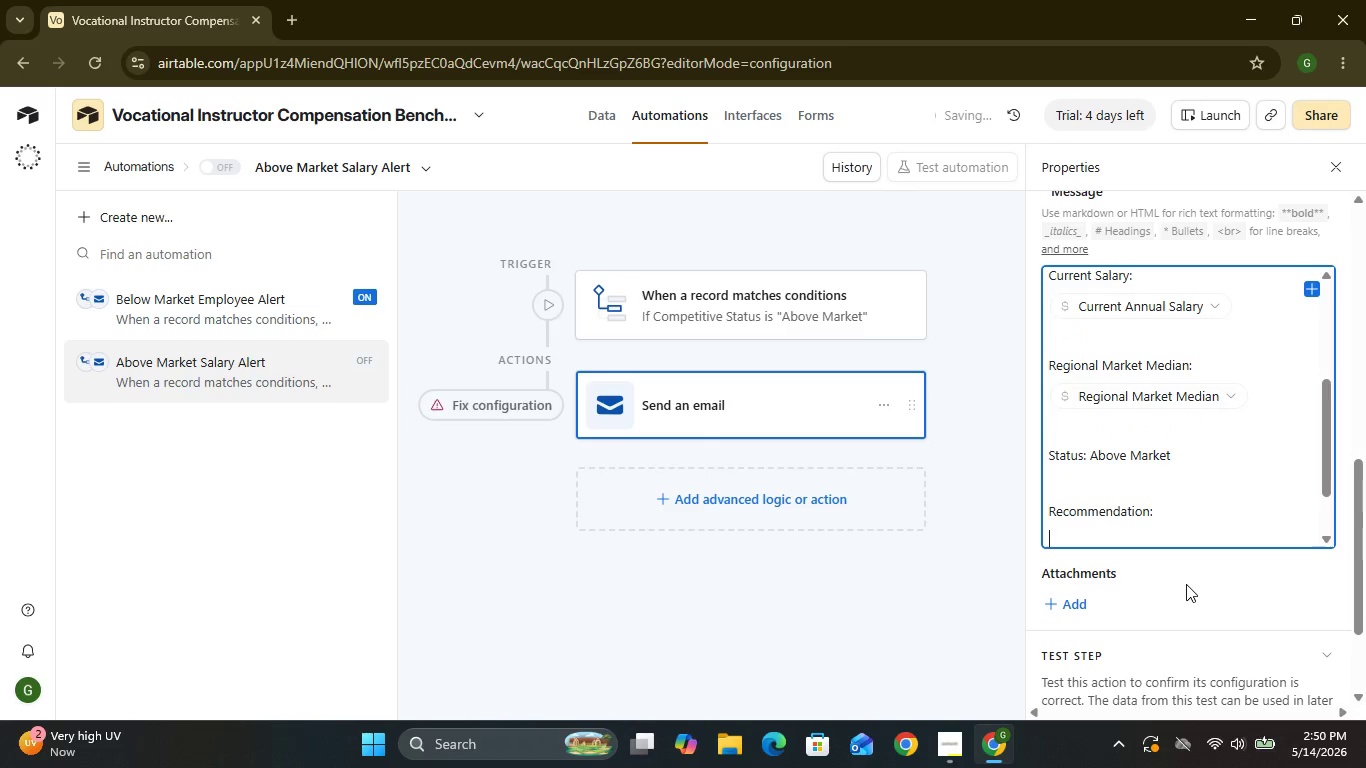 
key(Shift+Enter)
 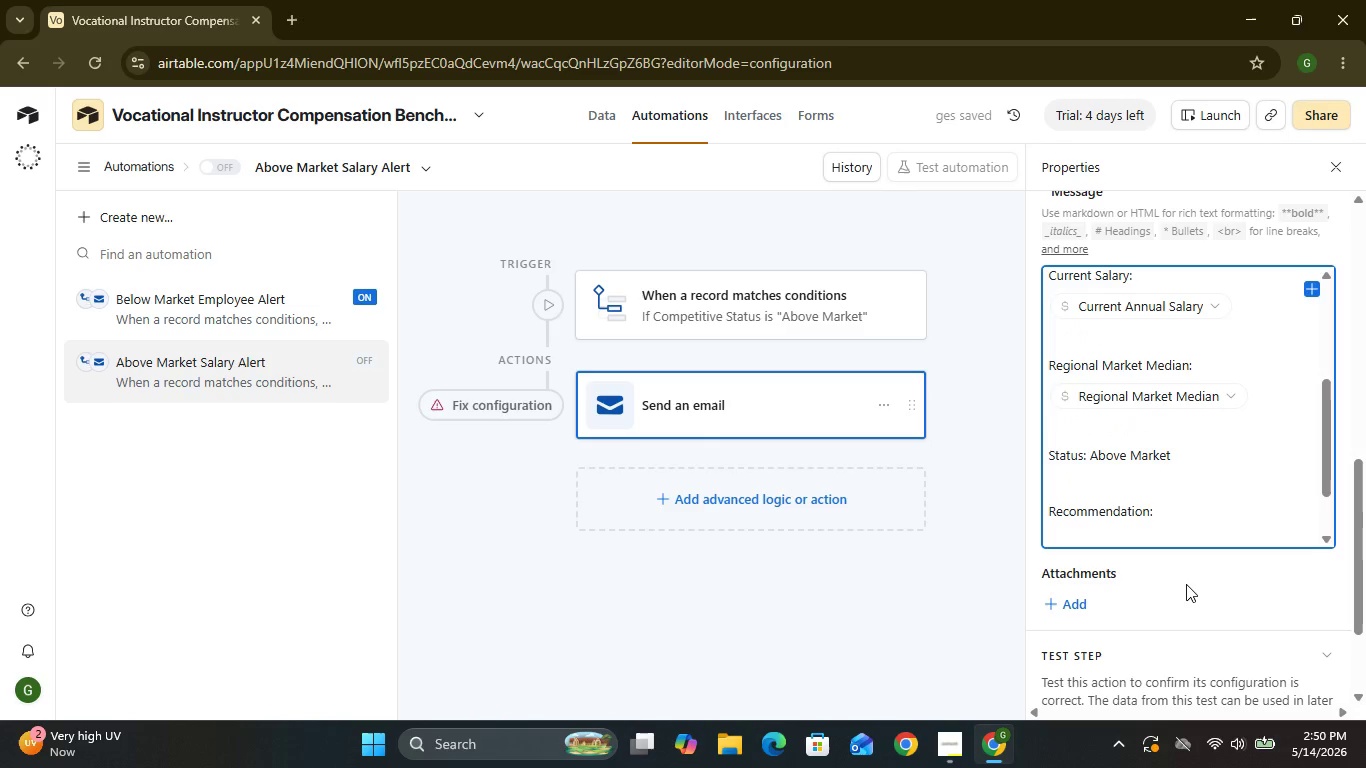 
type(Reviw)
key(Backspace)
type(w)
key(Backspace)
type(ew compensation structure)
 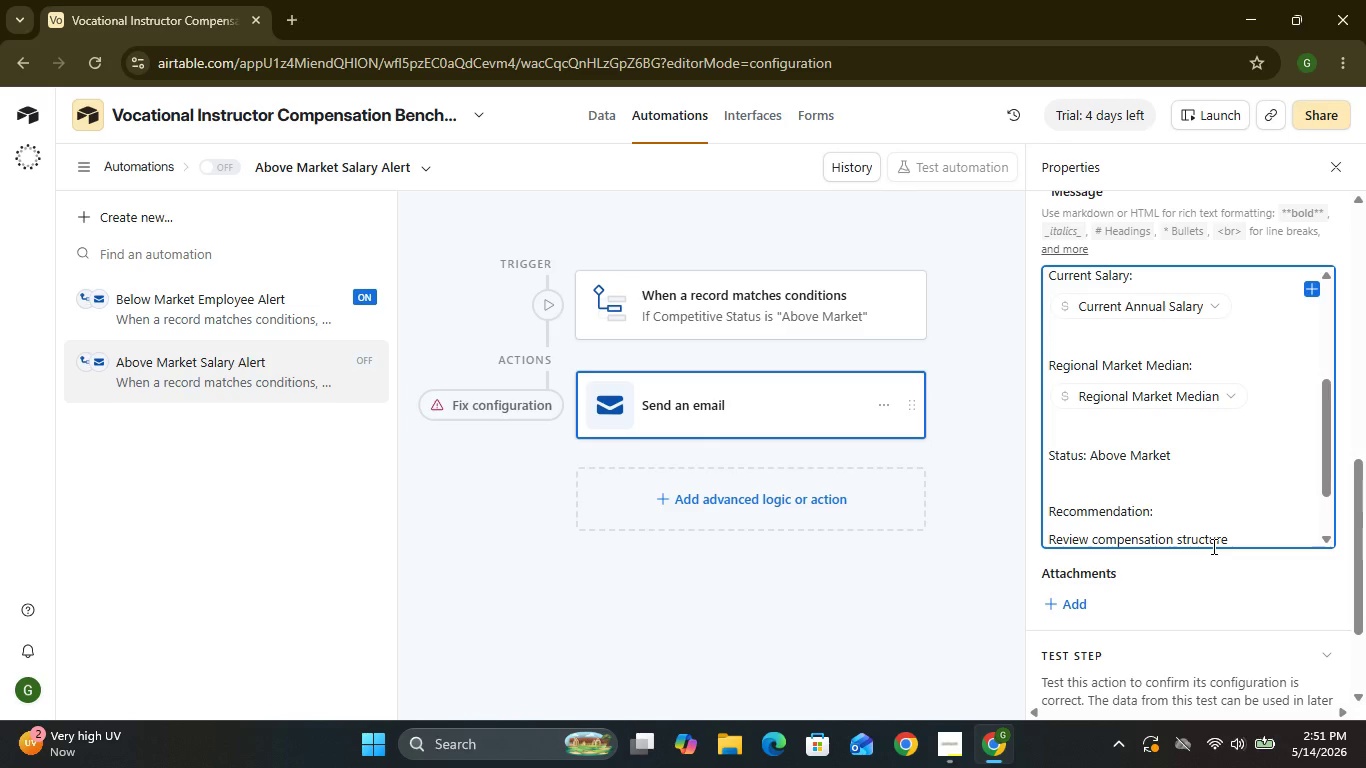 
wait(21.38)
 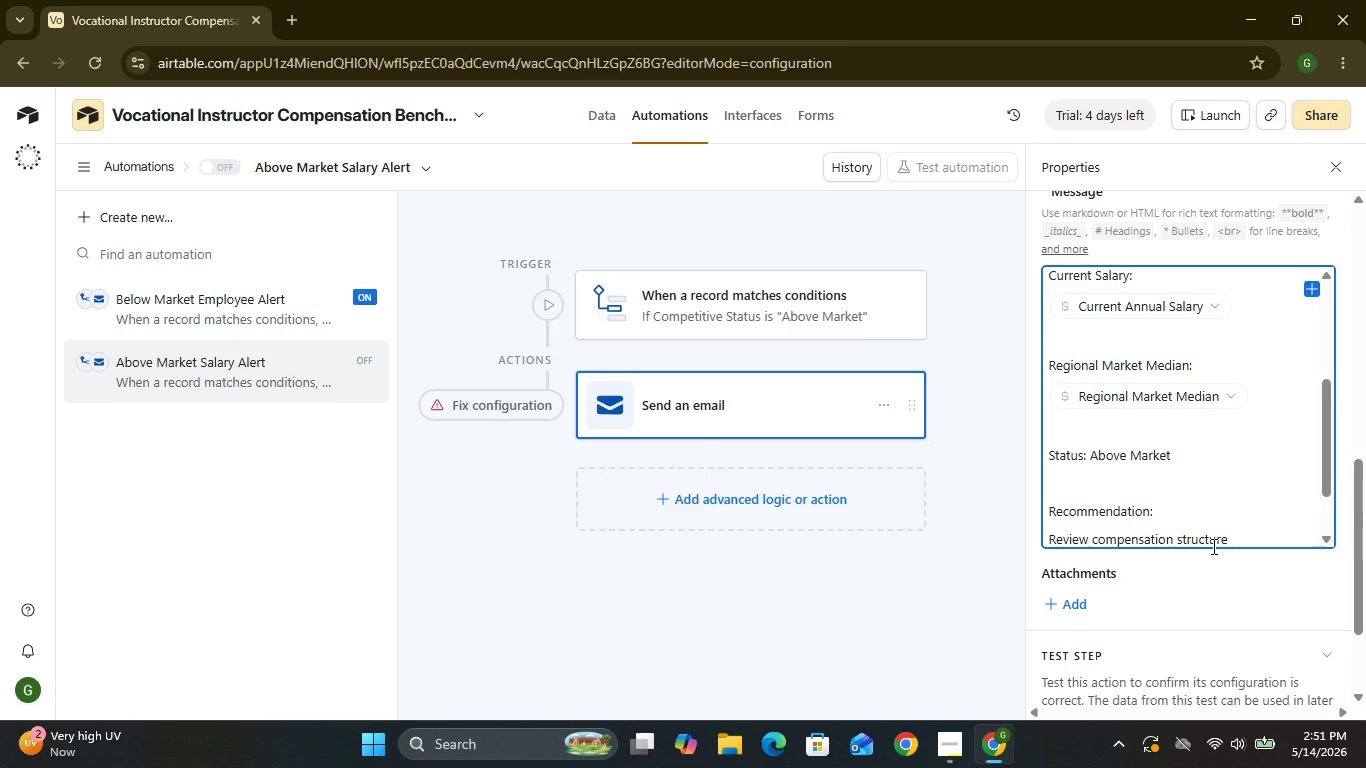 
type( for alignment with budget sta)
key(Backspace)
type(ra)
 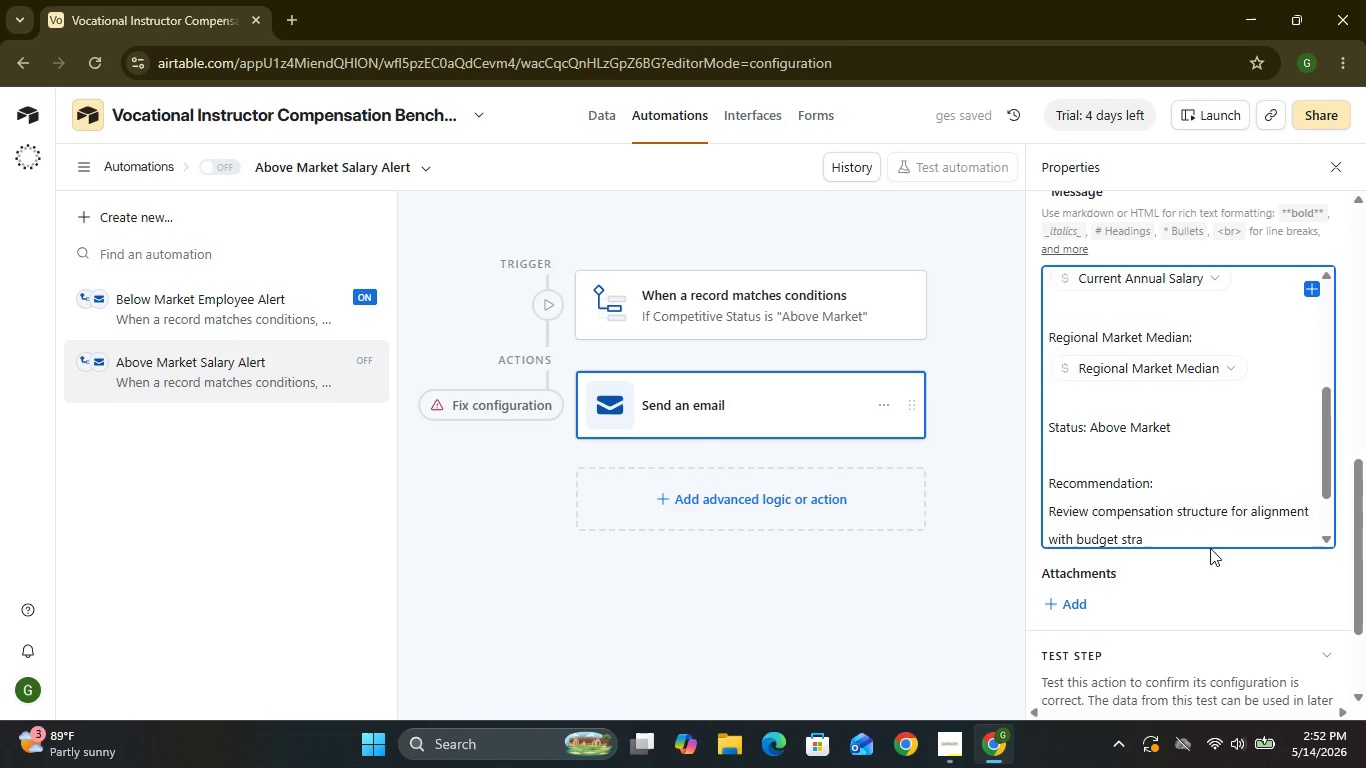 
type(tegy)
 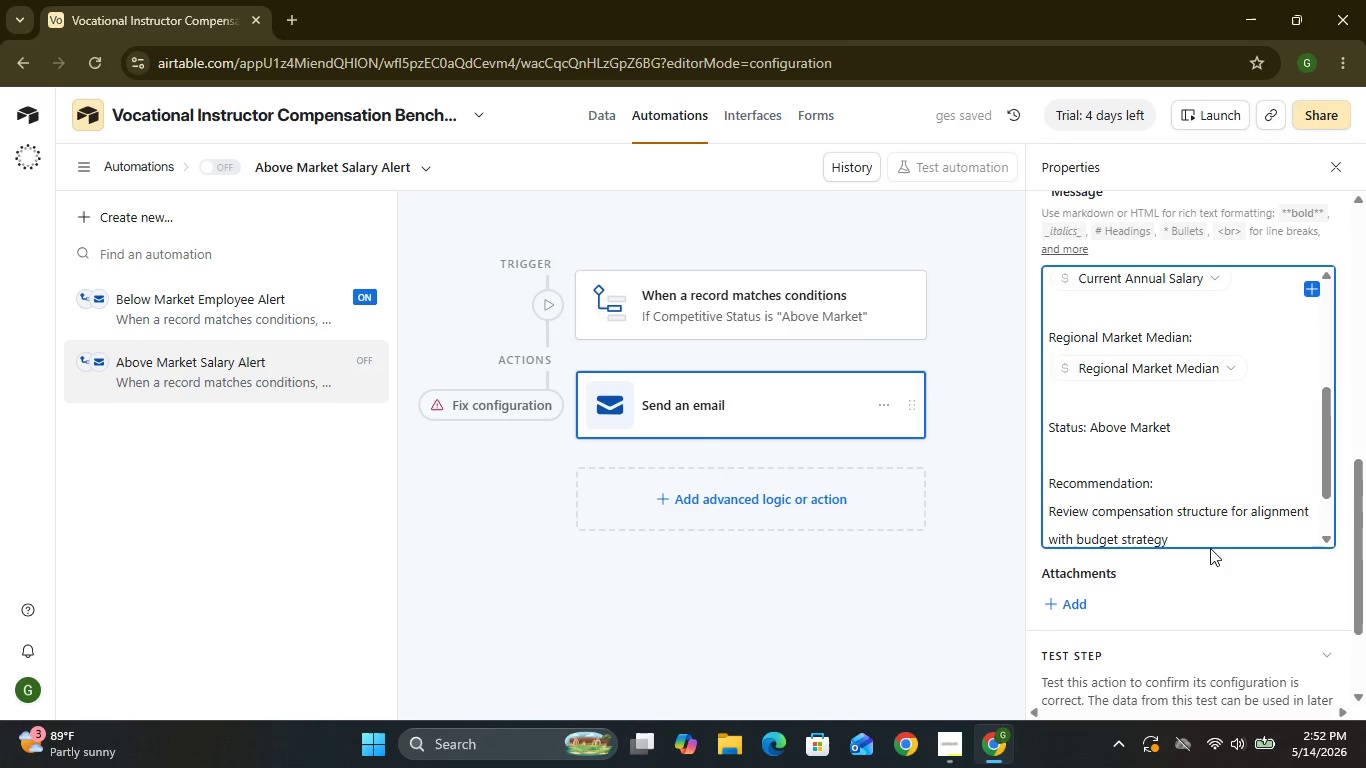 
key(Period)
 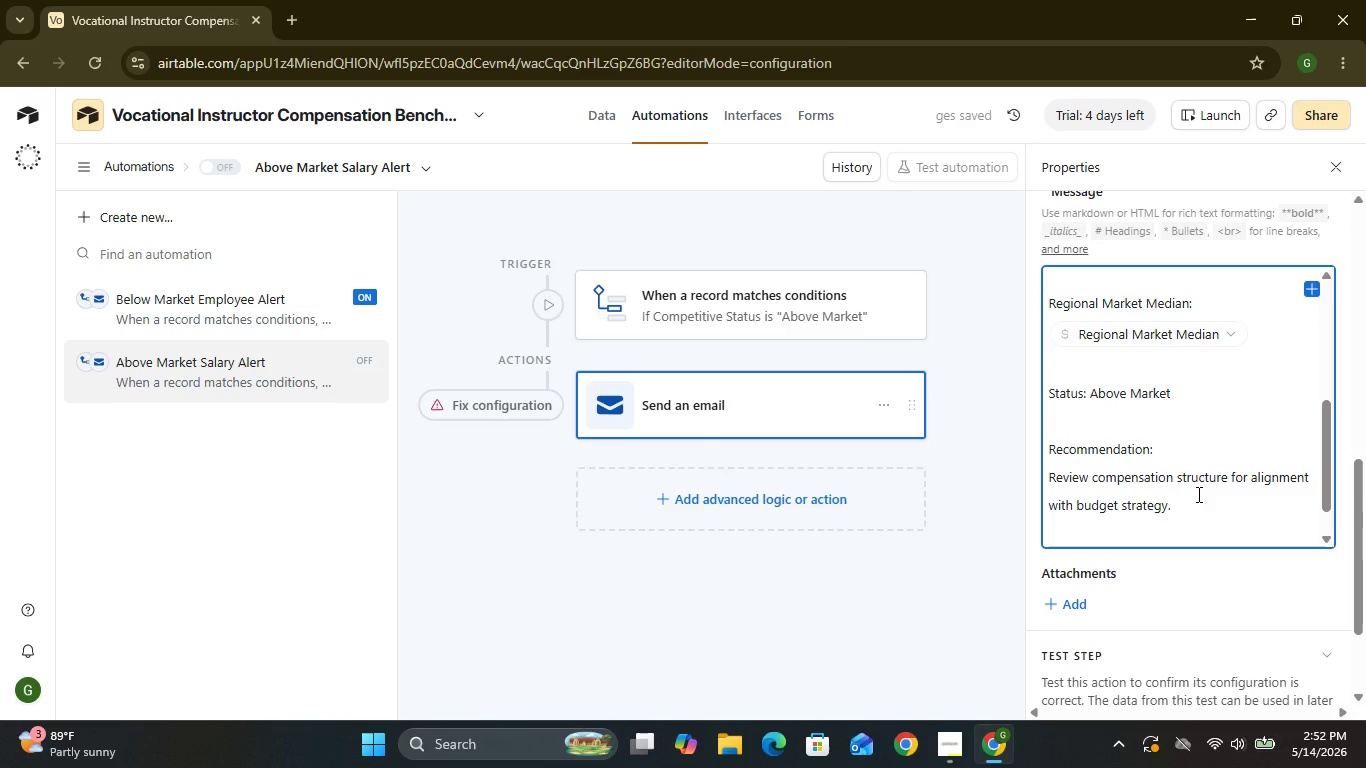 
wait(9.81)
 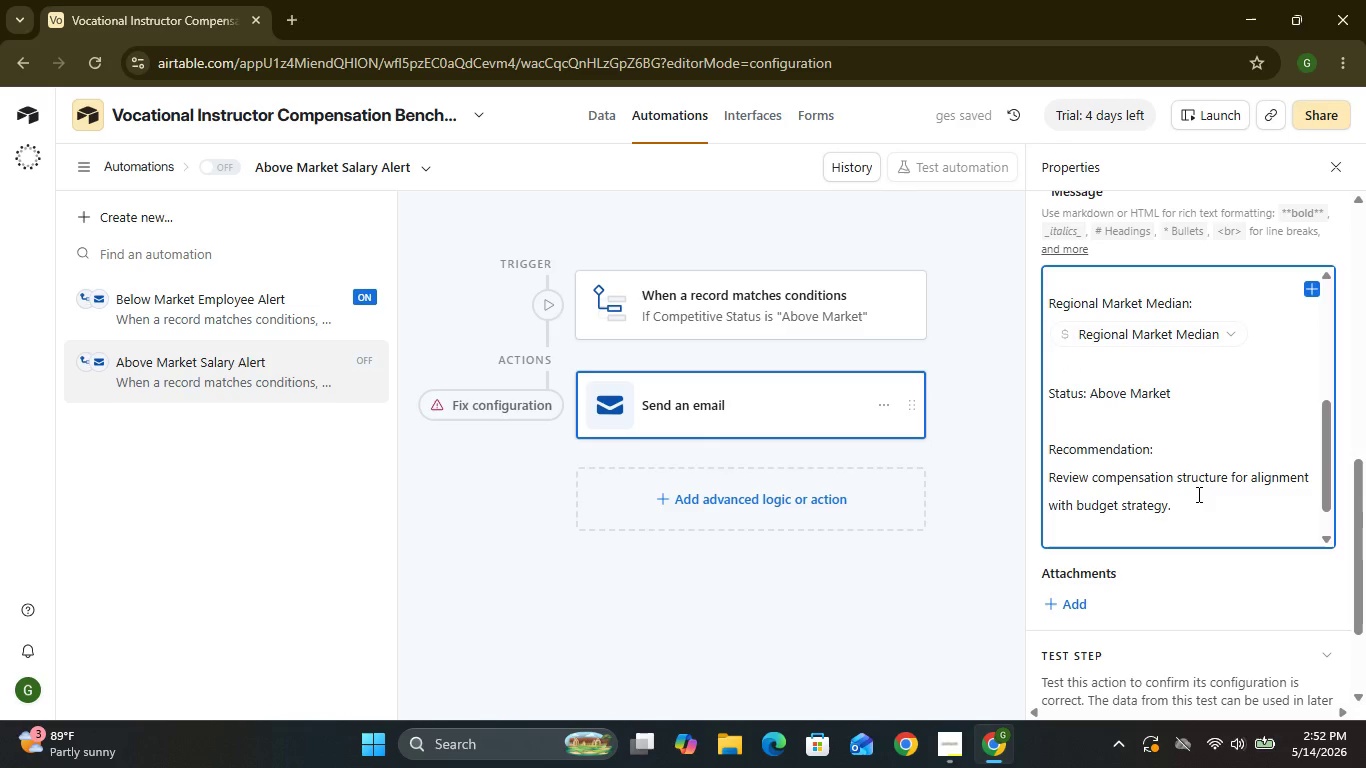 
left_click([1059, 599])
 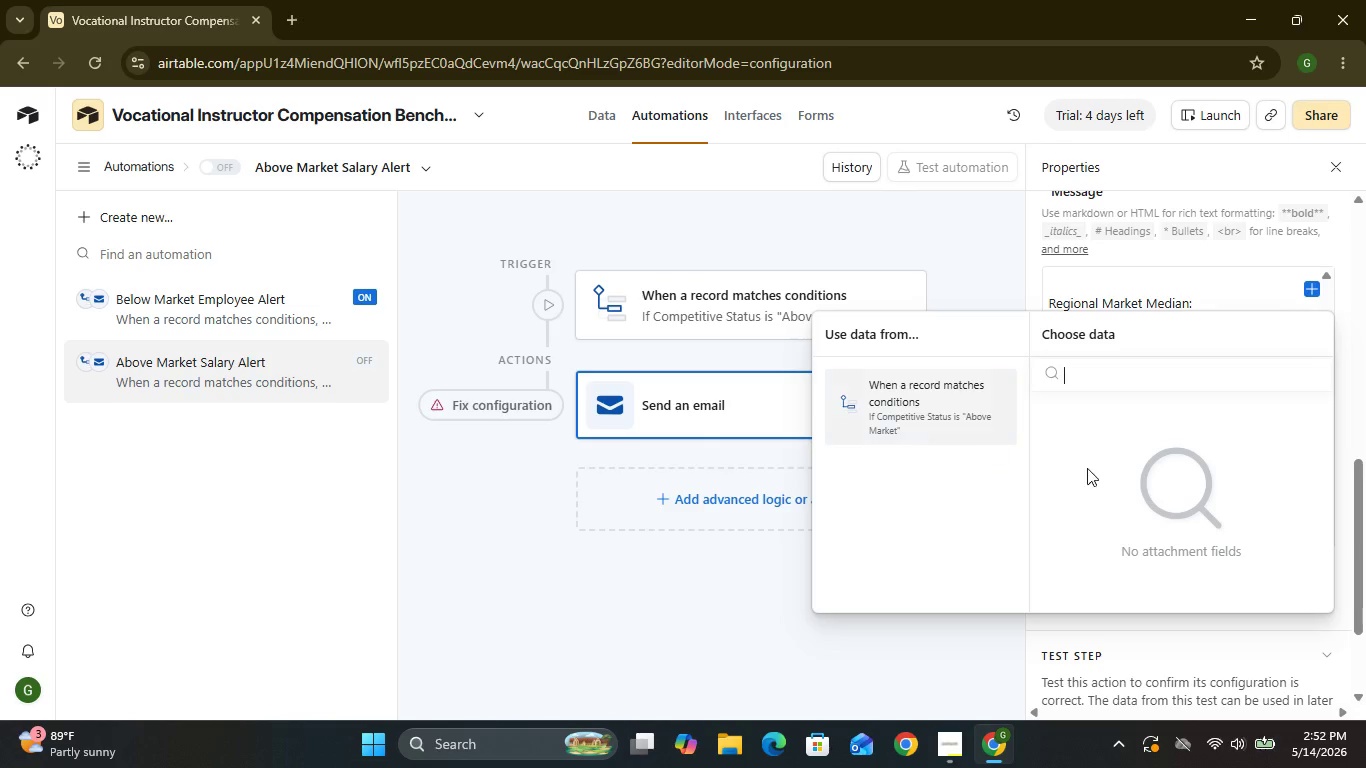 
wait(6.11)
 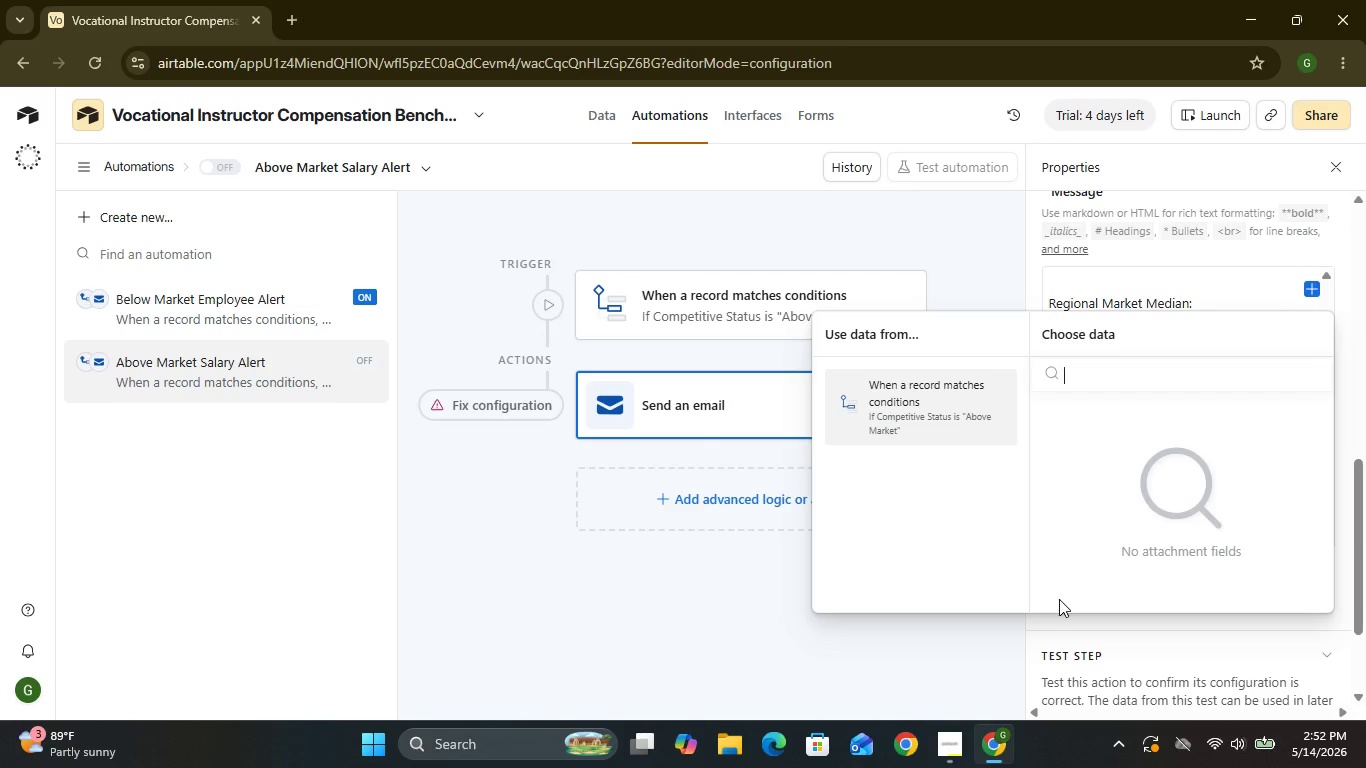 
left_click([974, 658])
 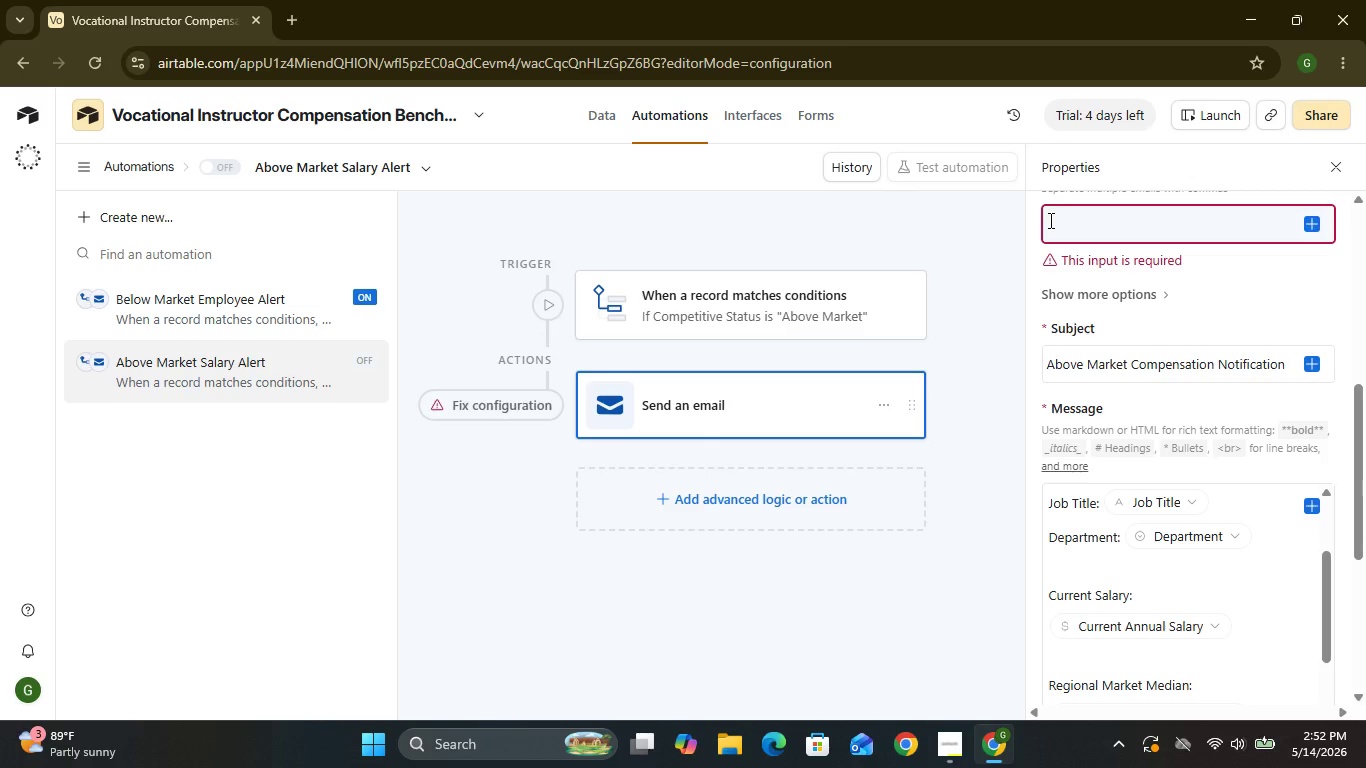 
wait(13.39)
 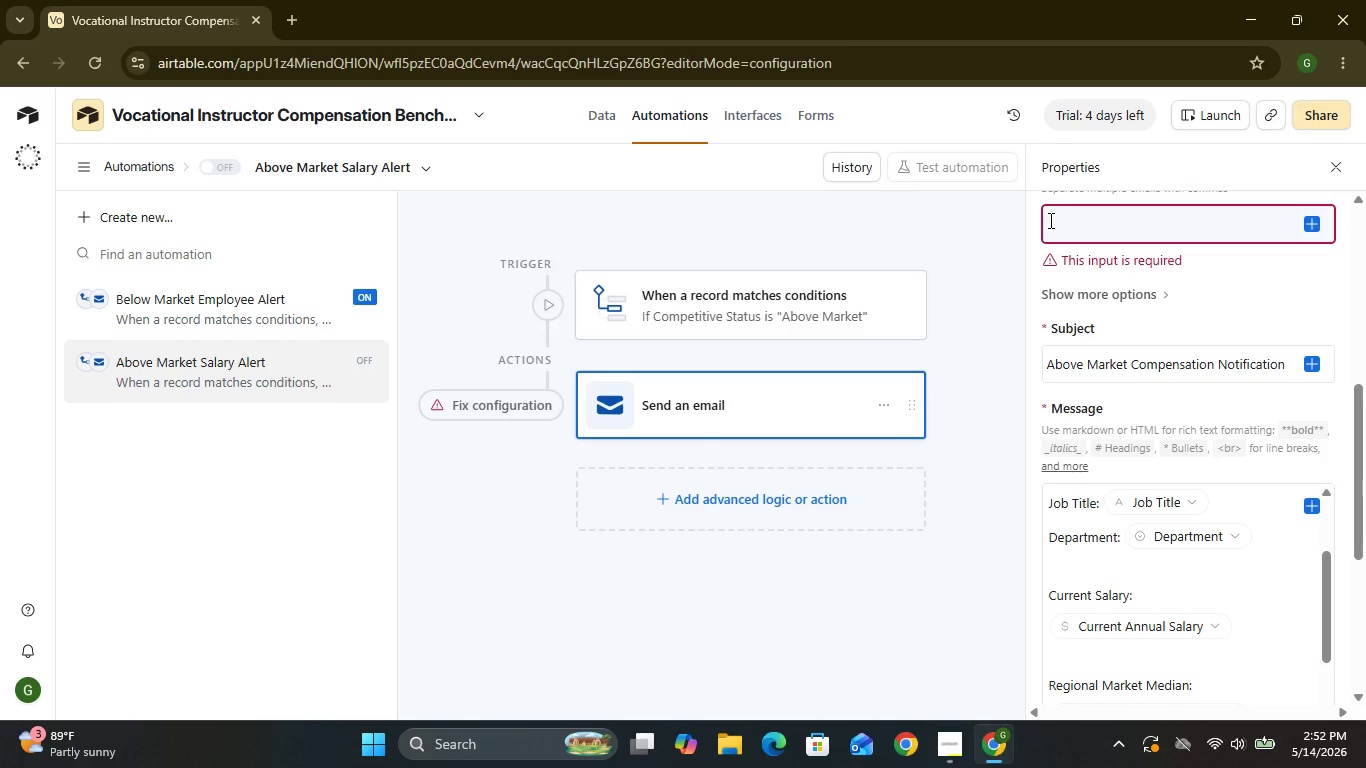 
left_click([1090, 272])
 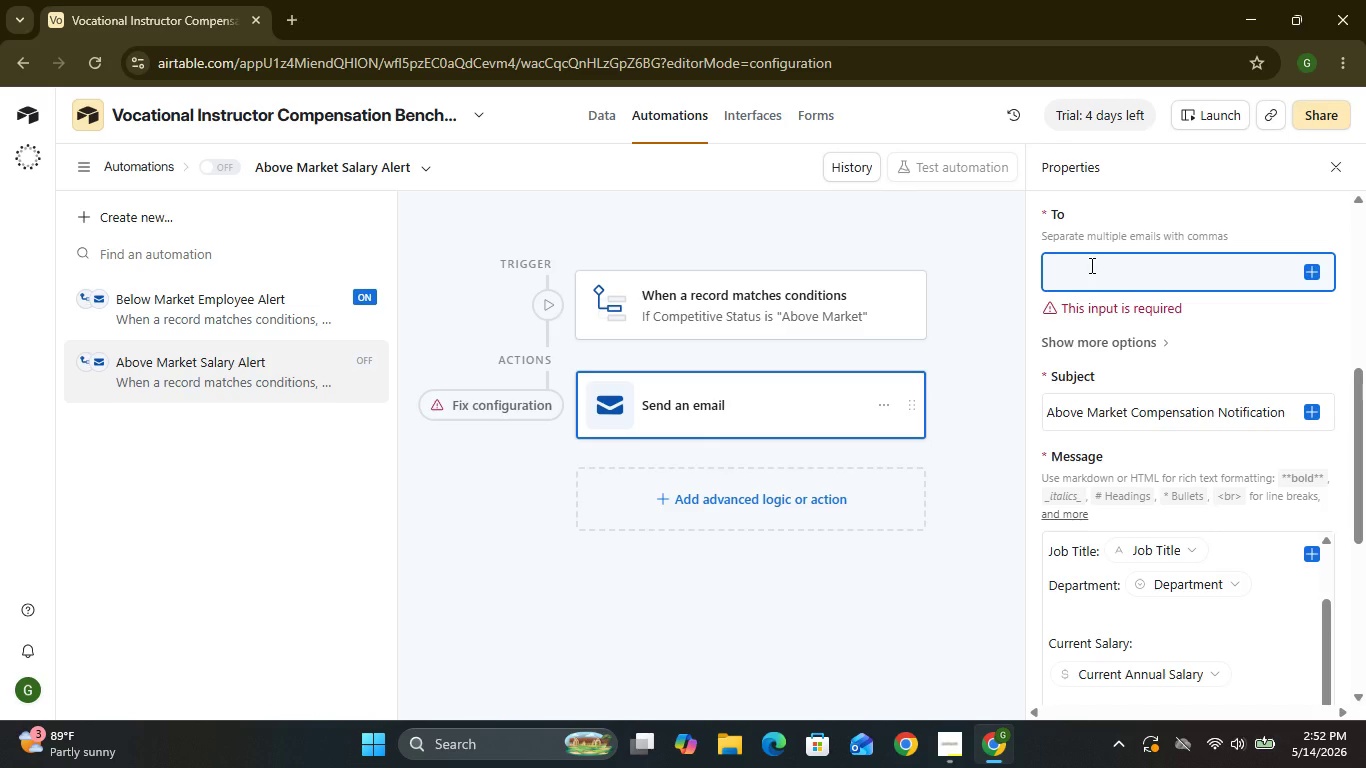 
wait(16.02)
 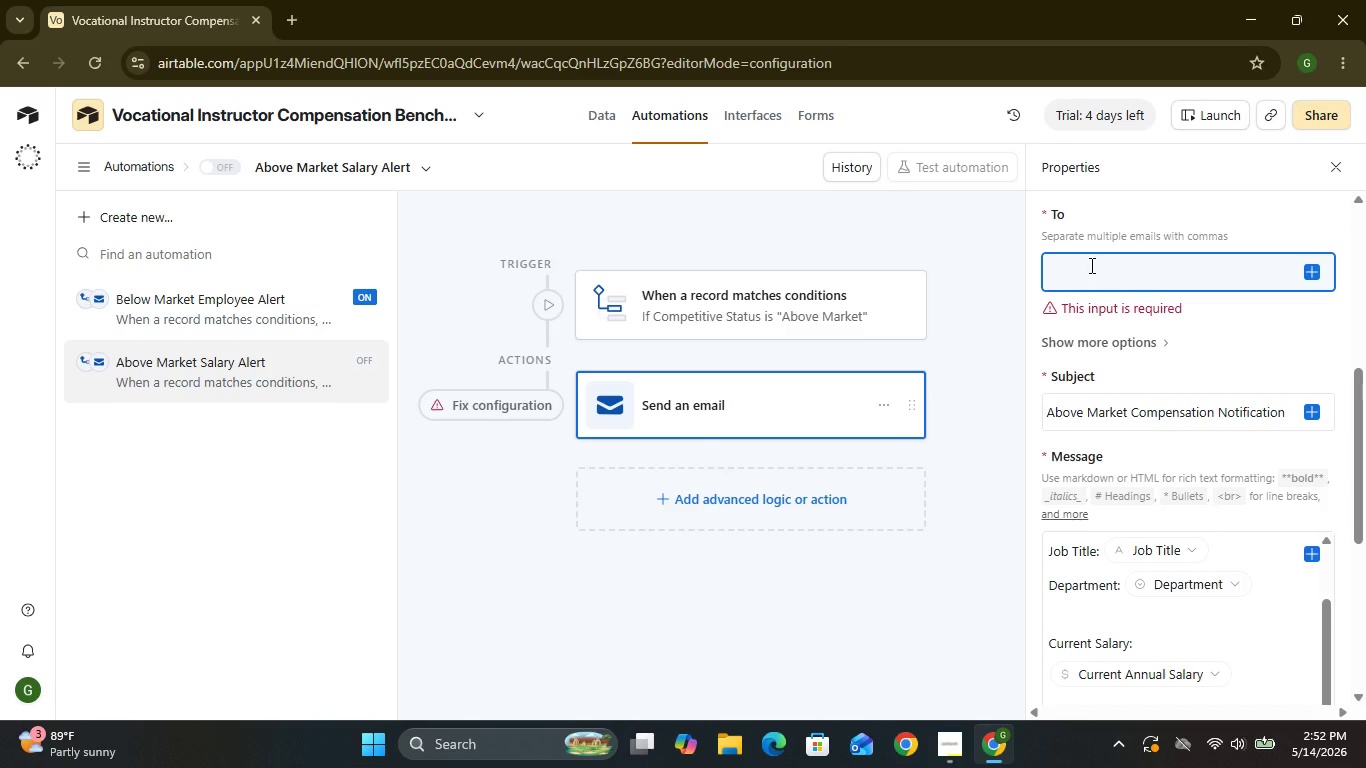 
type(s)
key(Backspace)
type(gloria)
 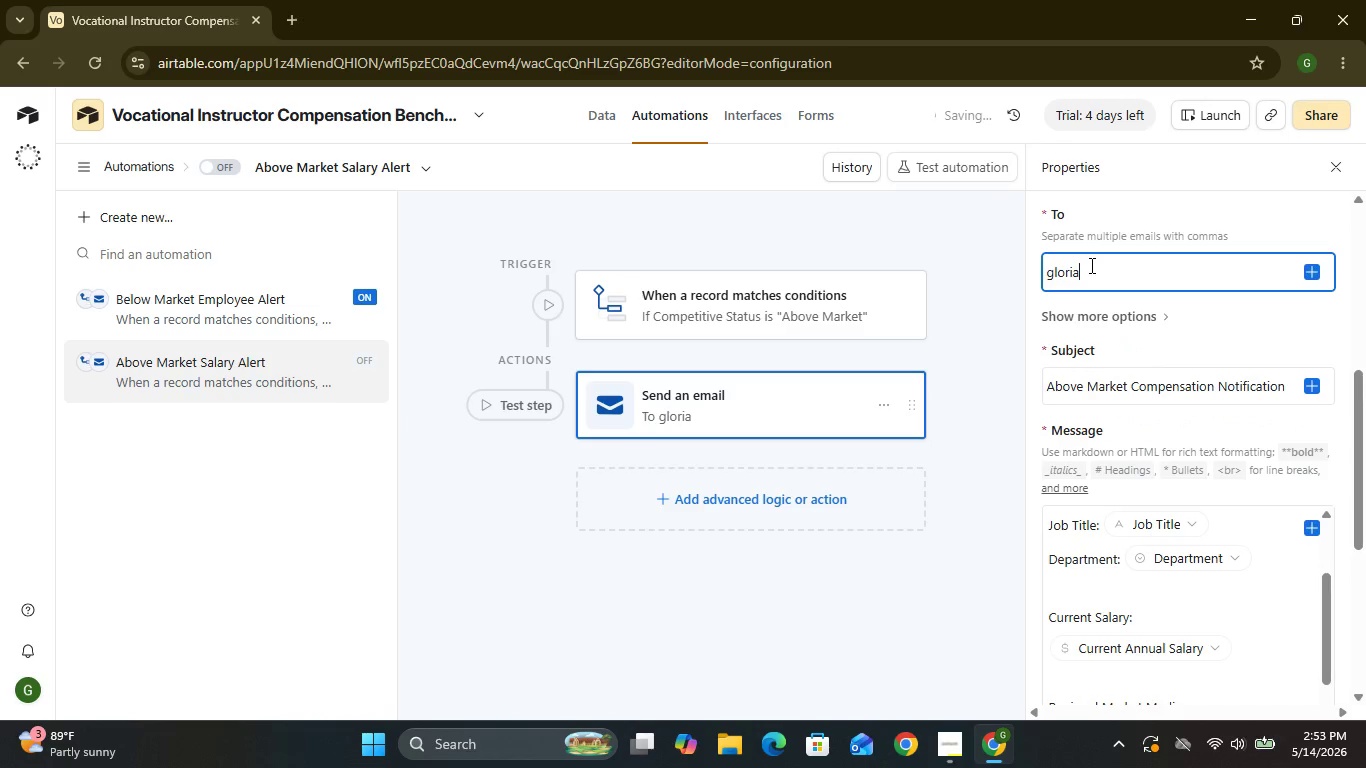 
type(okeke)
 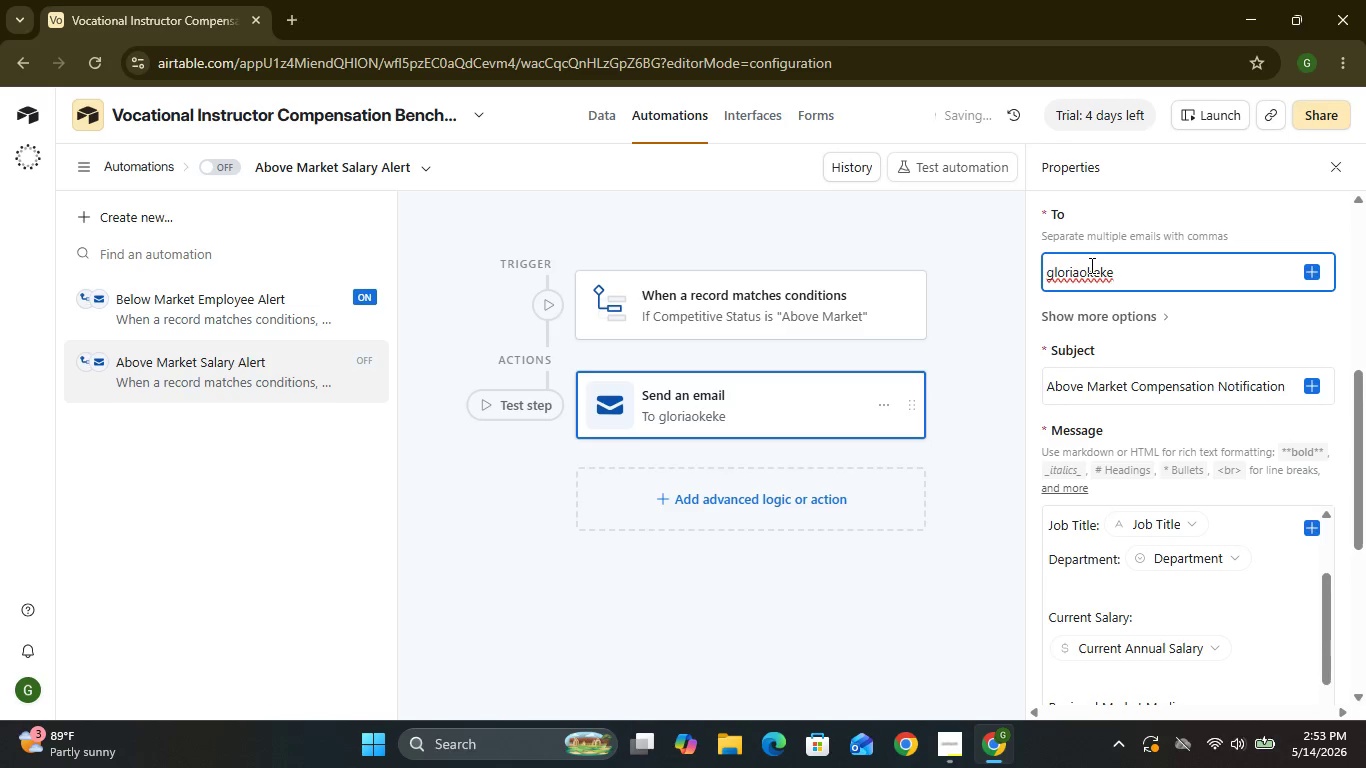 
type(219)
key(Backspace)
type(0)
 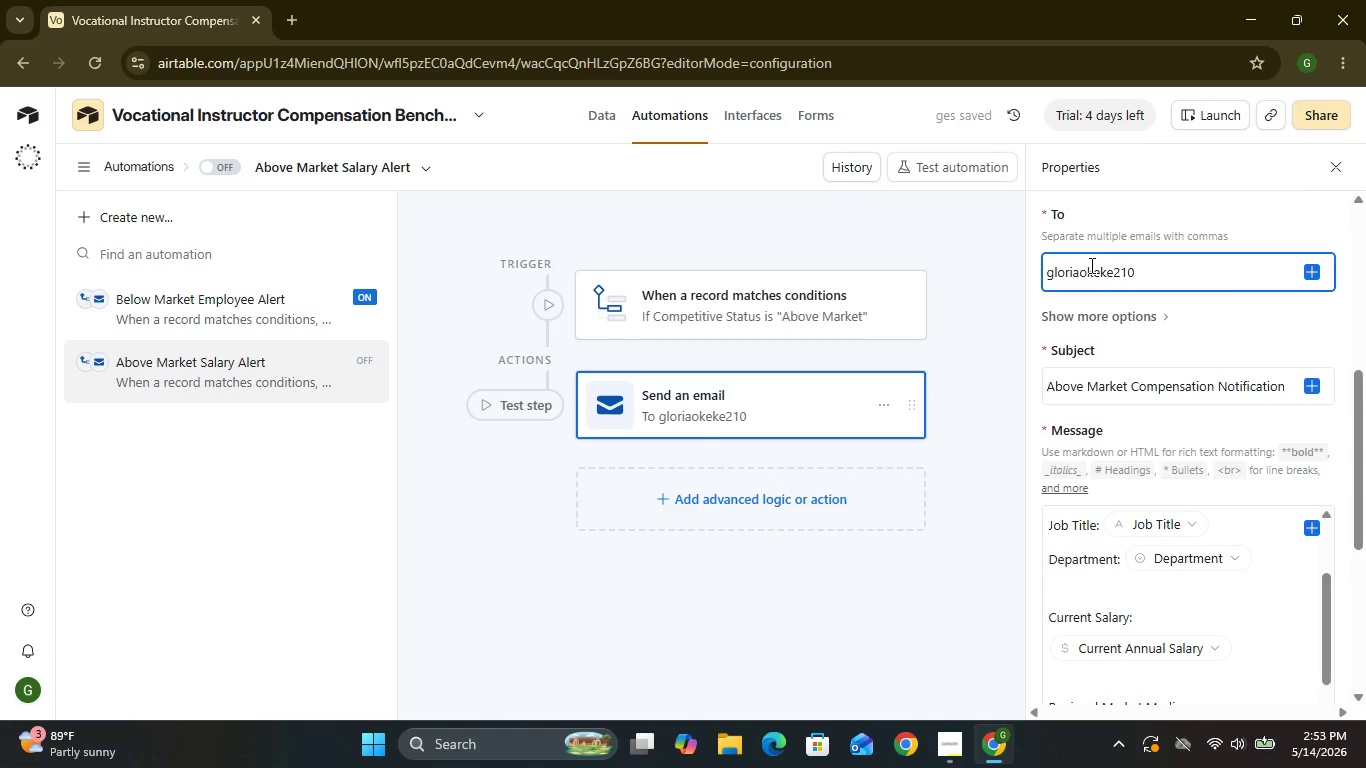 
type(@gmail)
 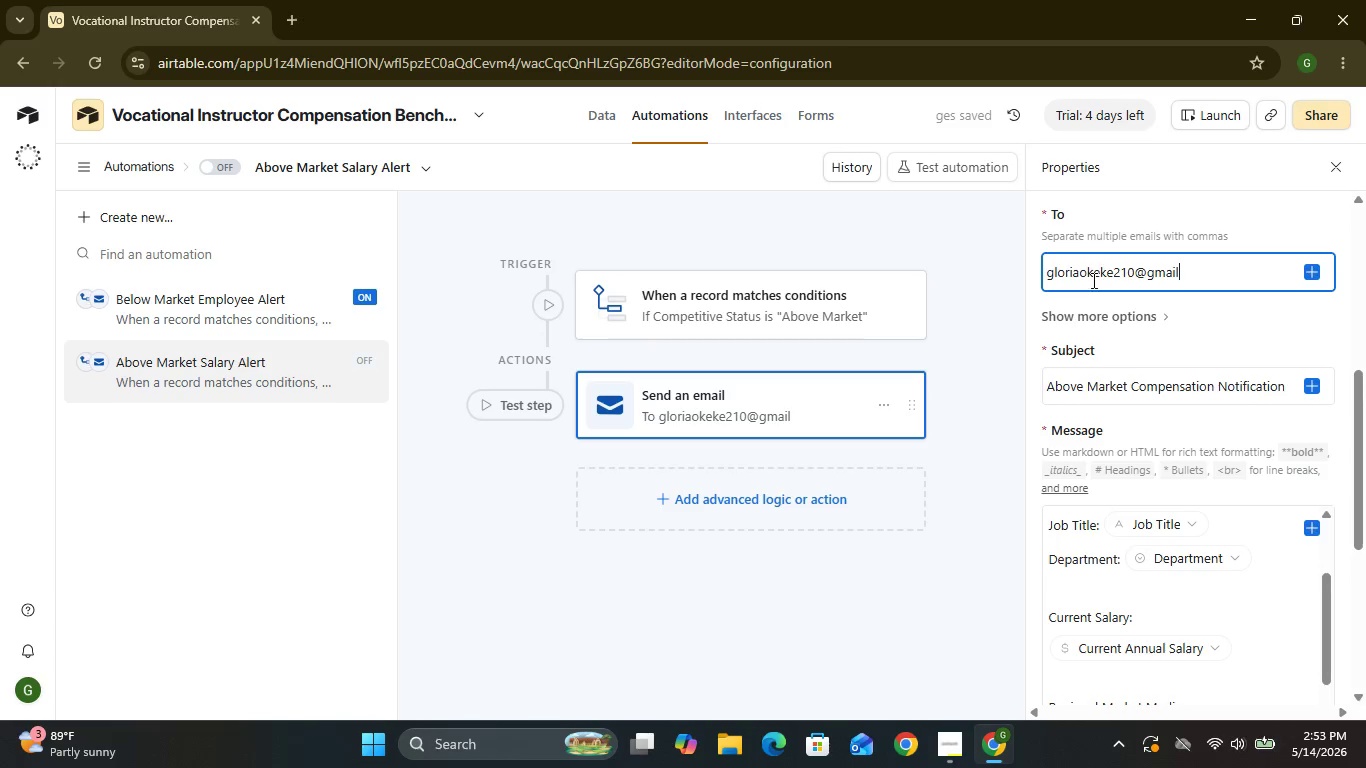 
wait(7.2)
 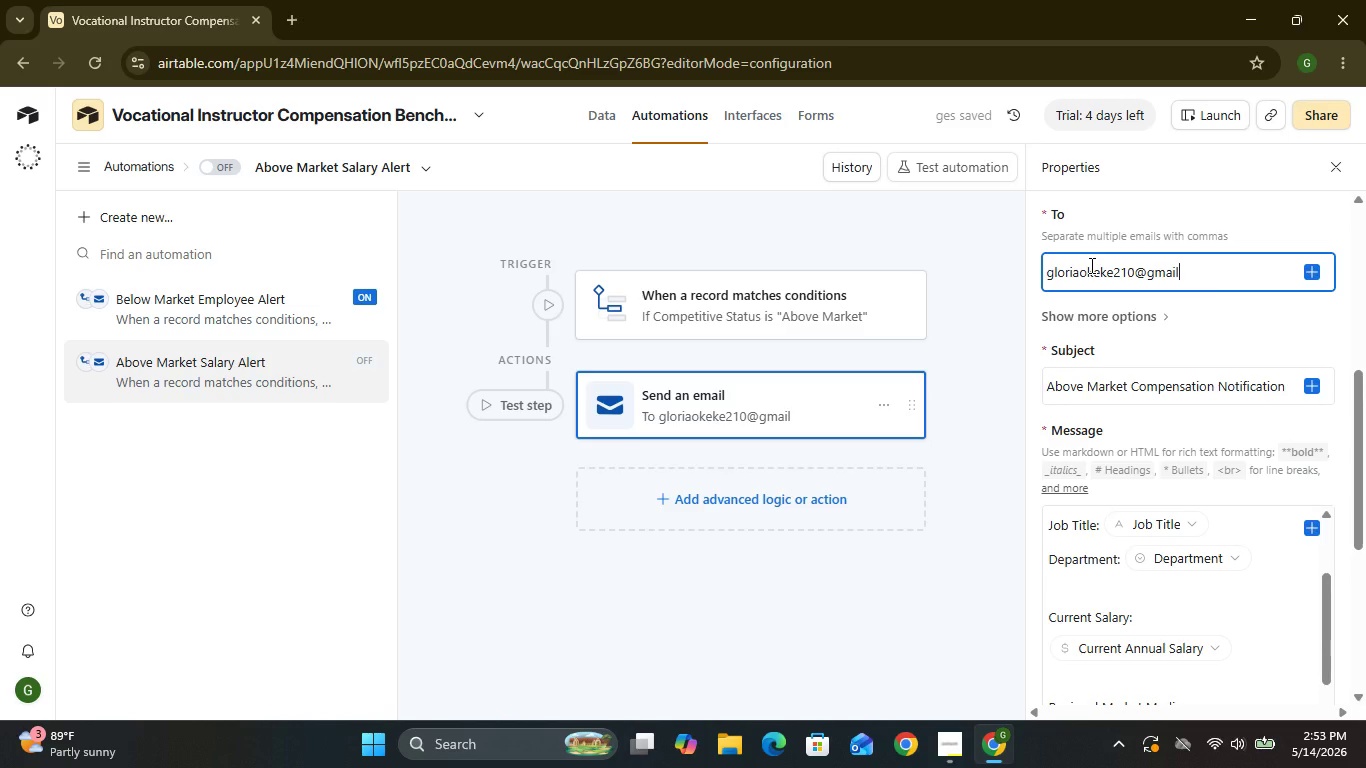 
type(.com)
 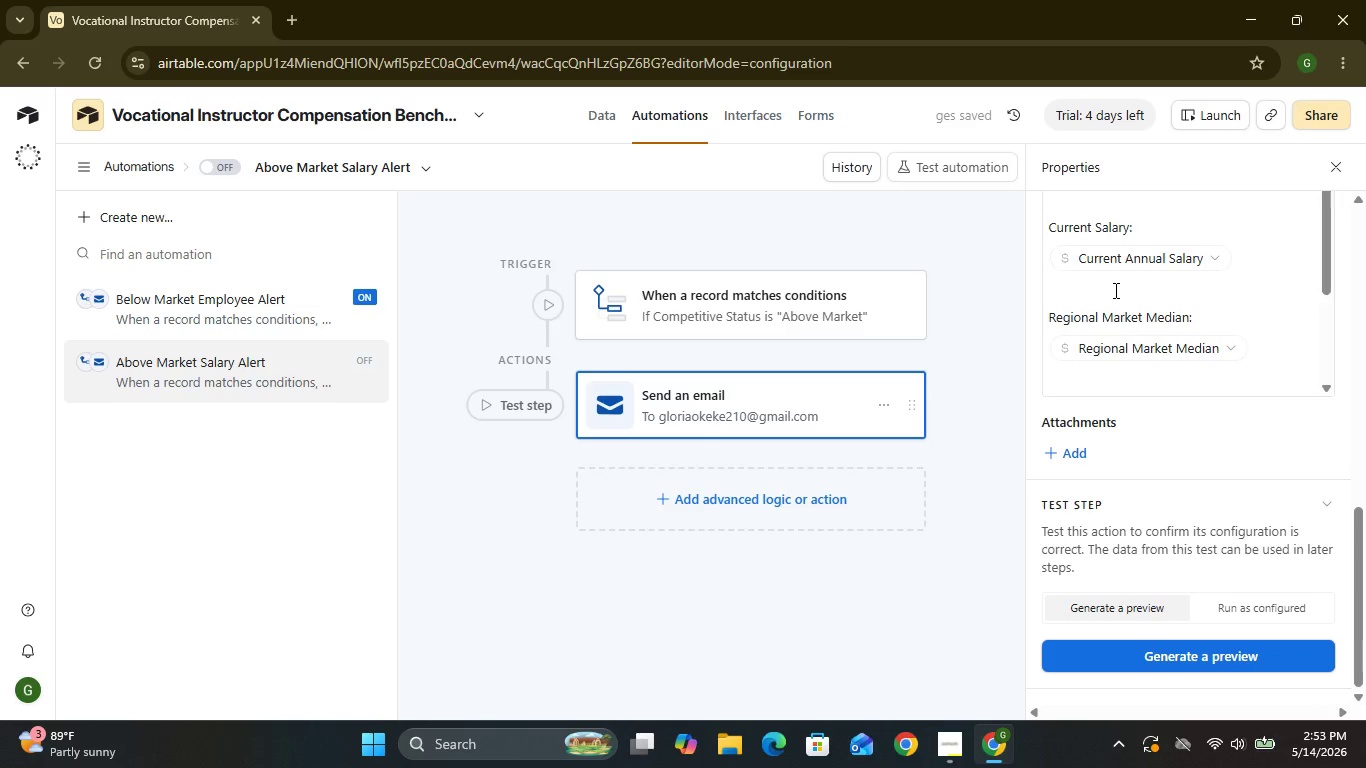 
wait(6.02)
 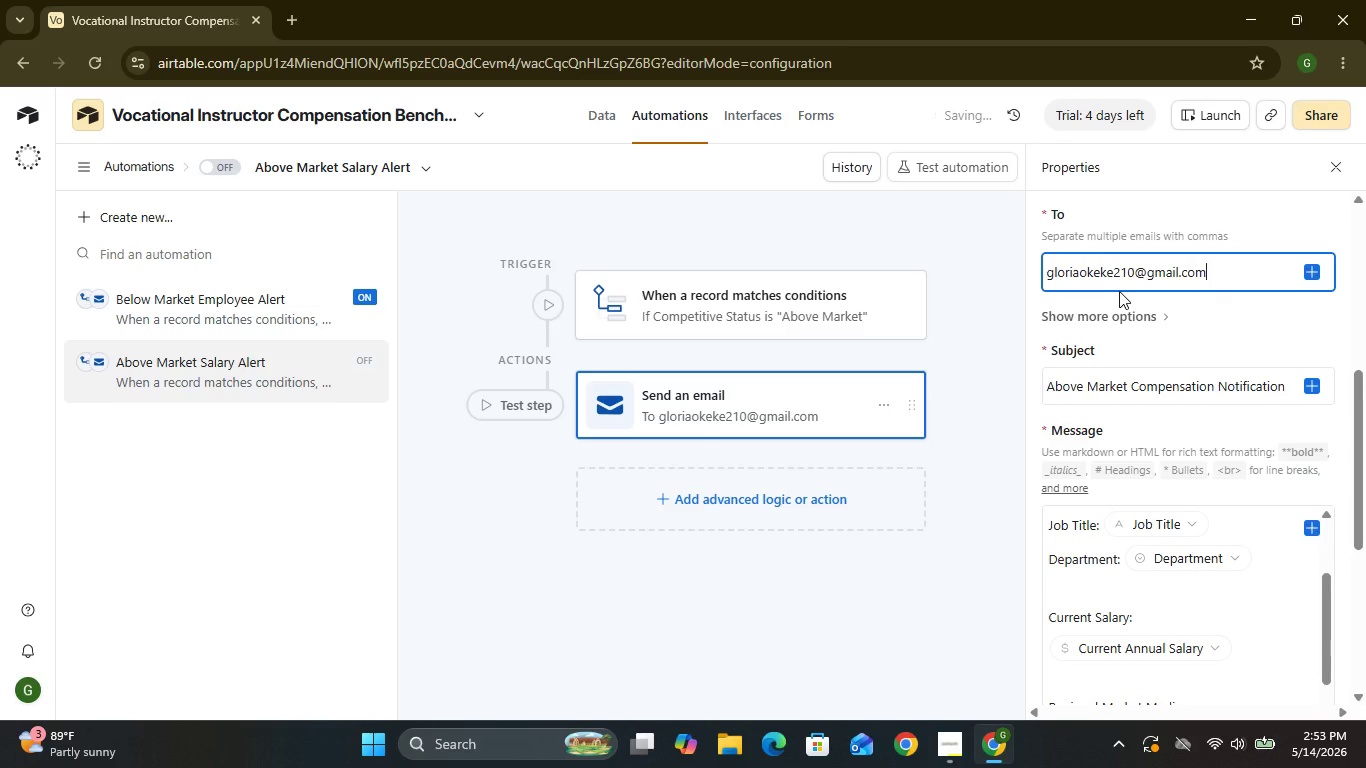 
mouse_move([1116, 437])
 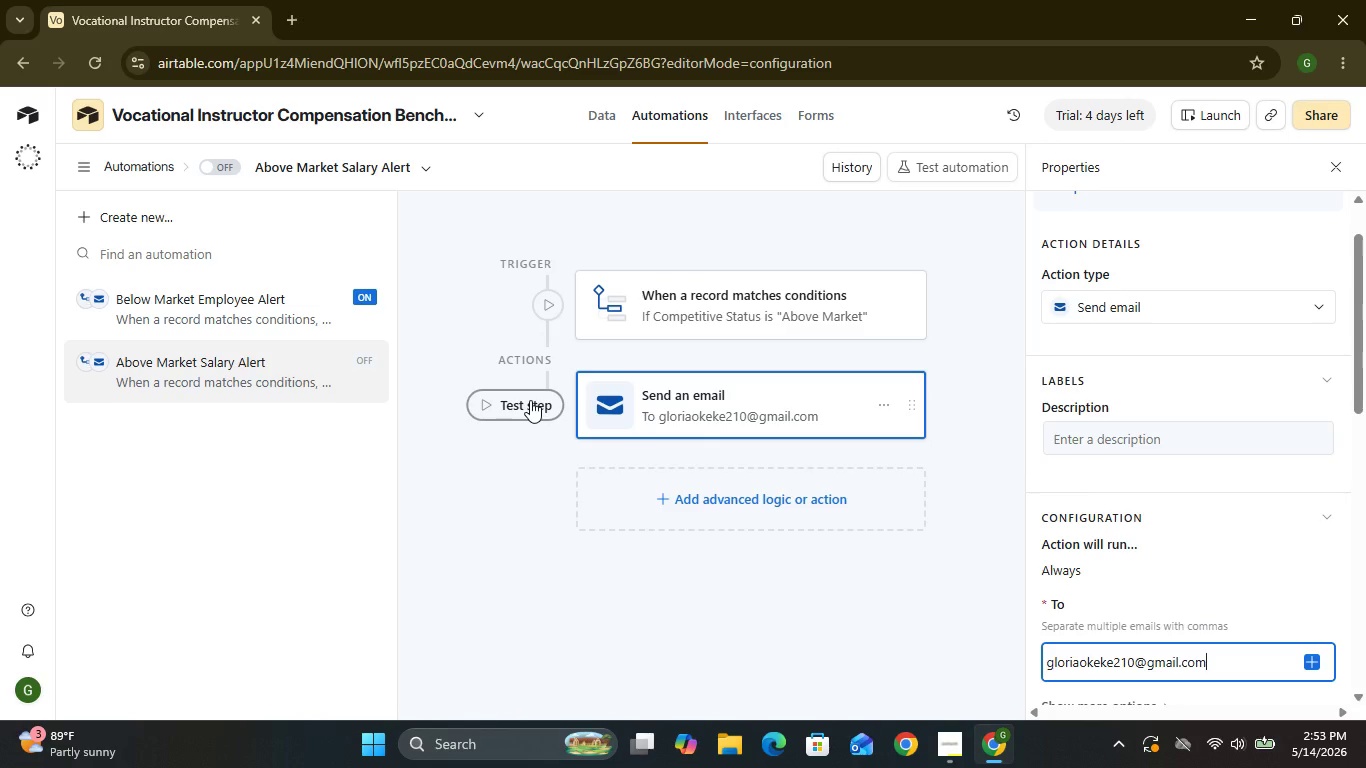 
left_click([530, 400])
 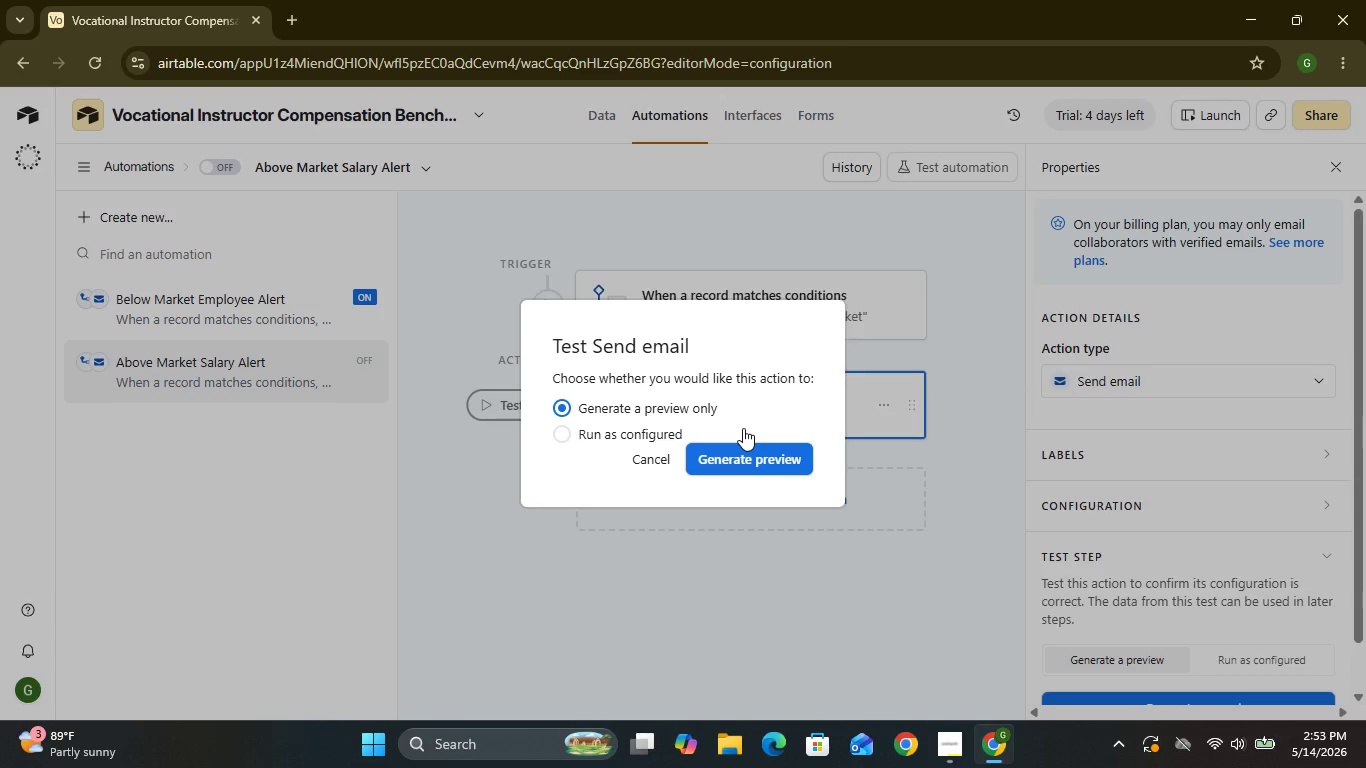 
left_click([753, 456])
 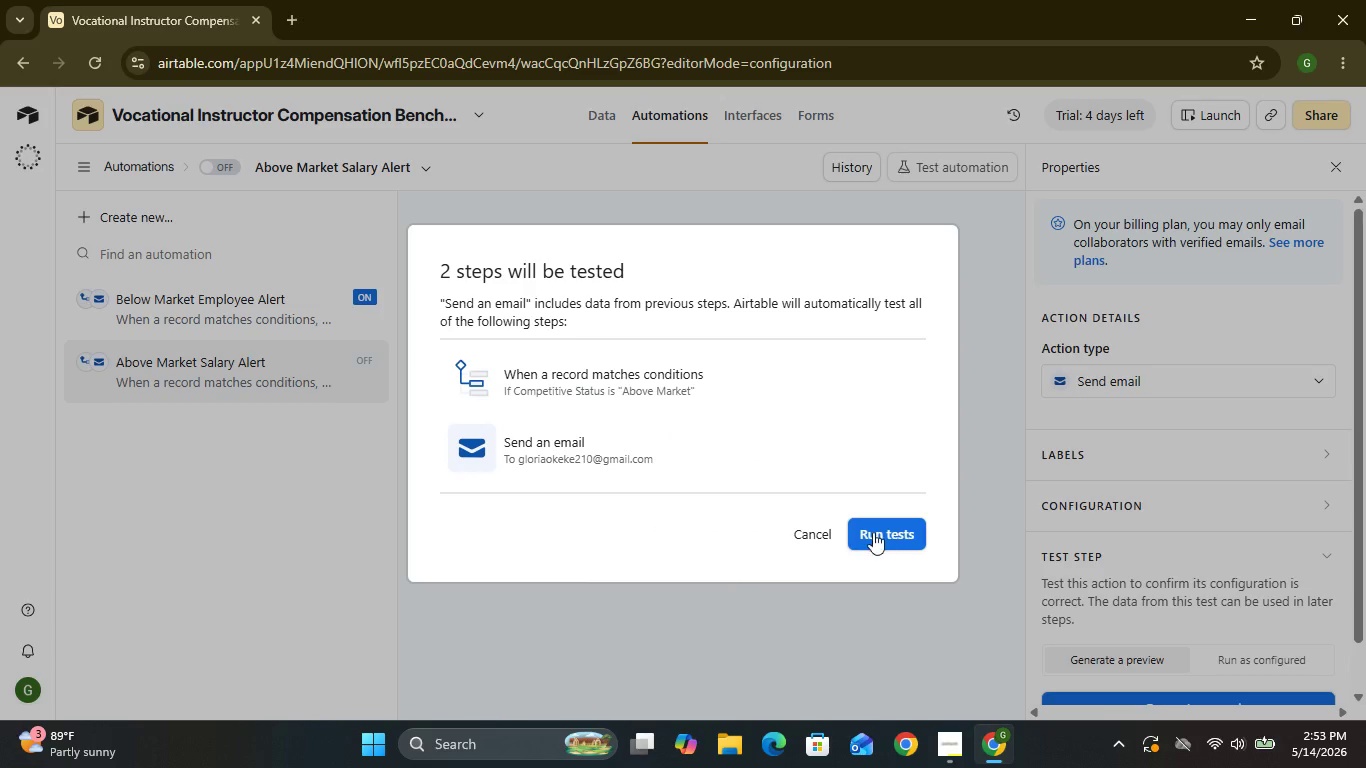 
left_click([873, 532])
 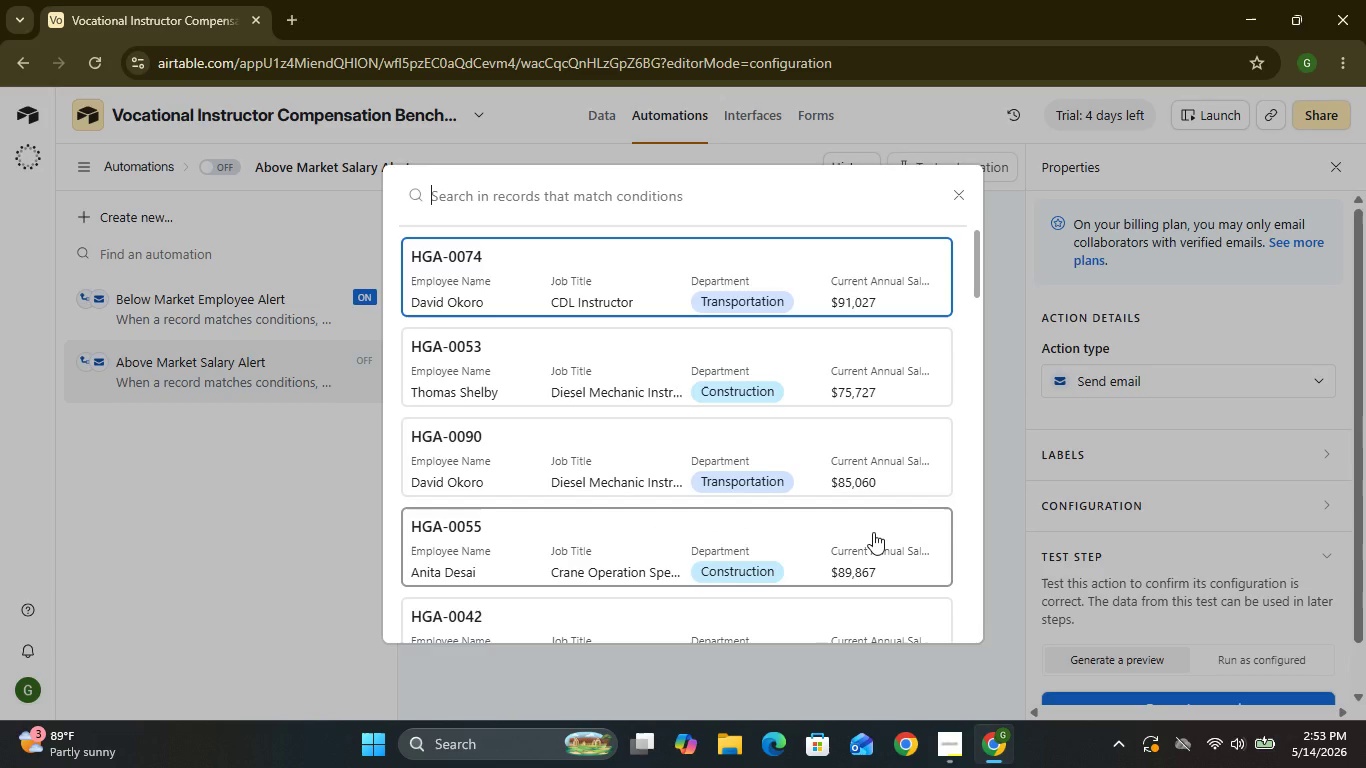 
left_click([960, 200])
 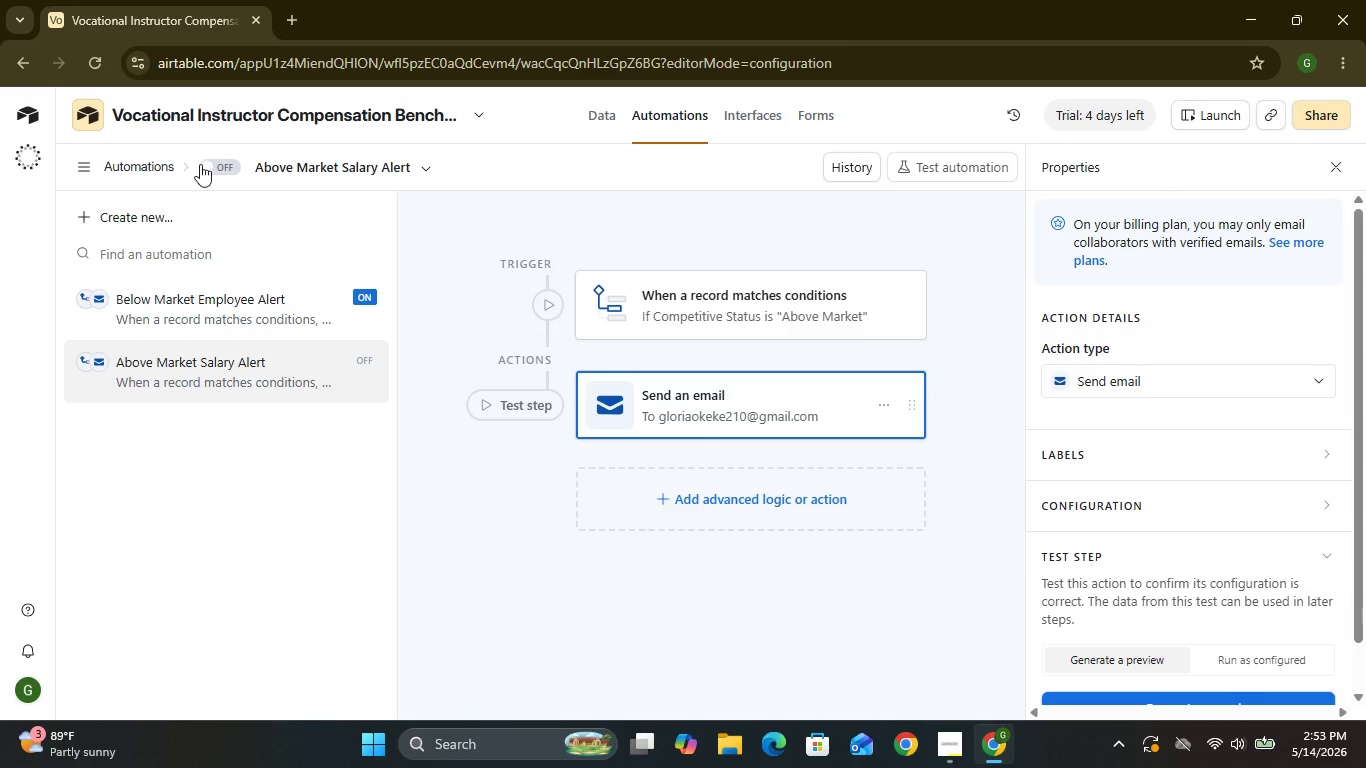 
left_click([206, 167])
 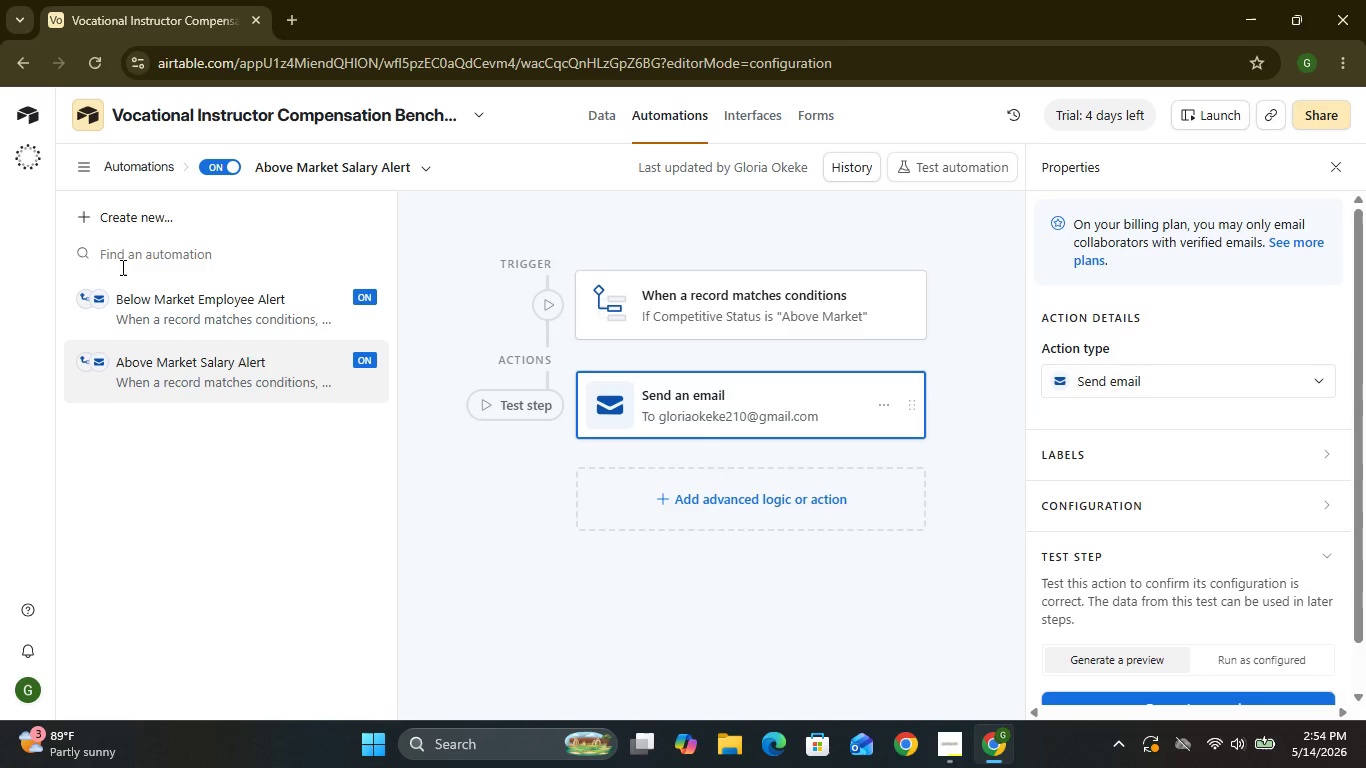 
wait(44.83)
 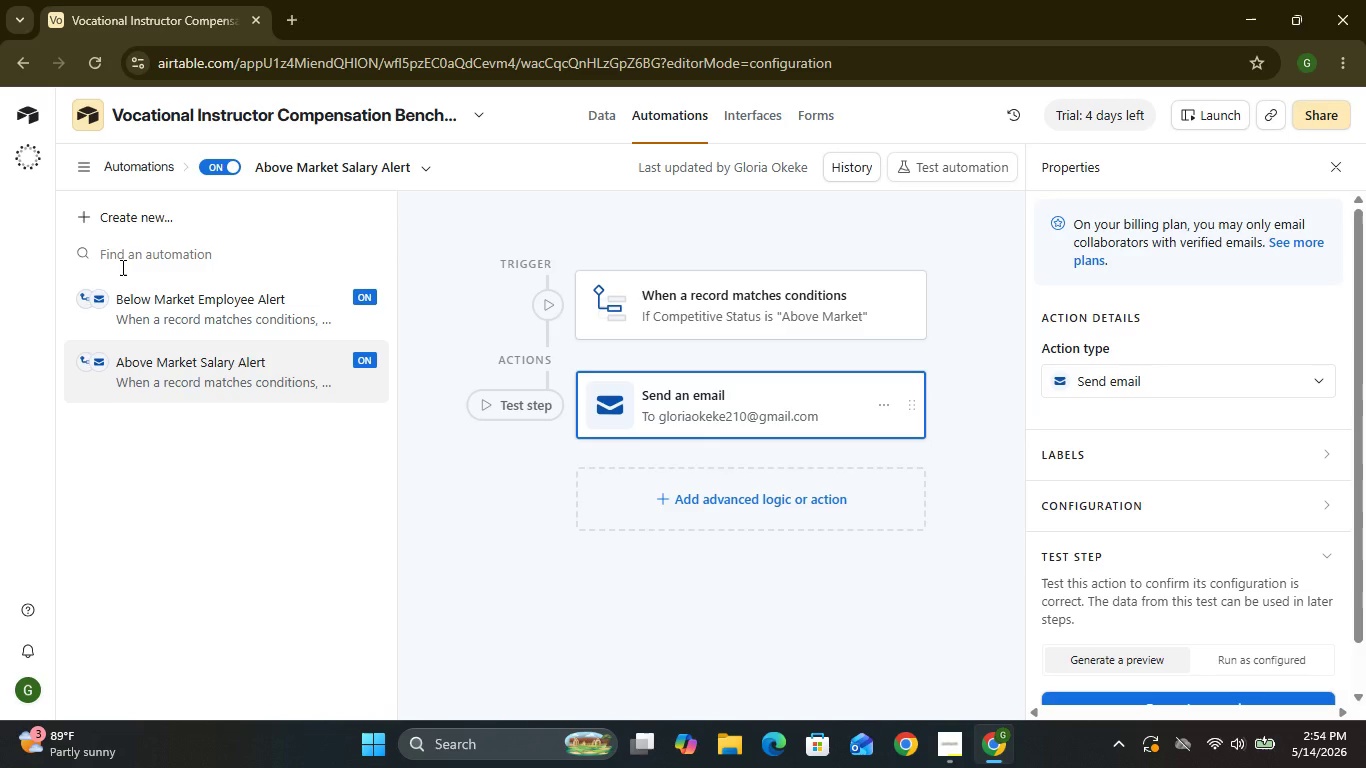 
left_click([593, 111])
 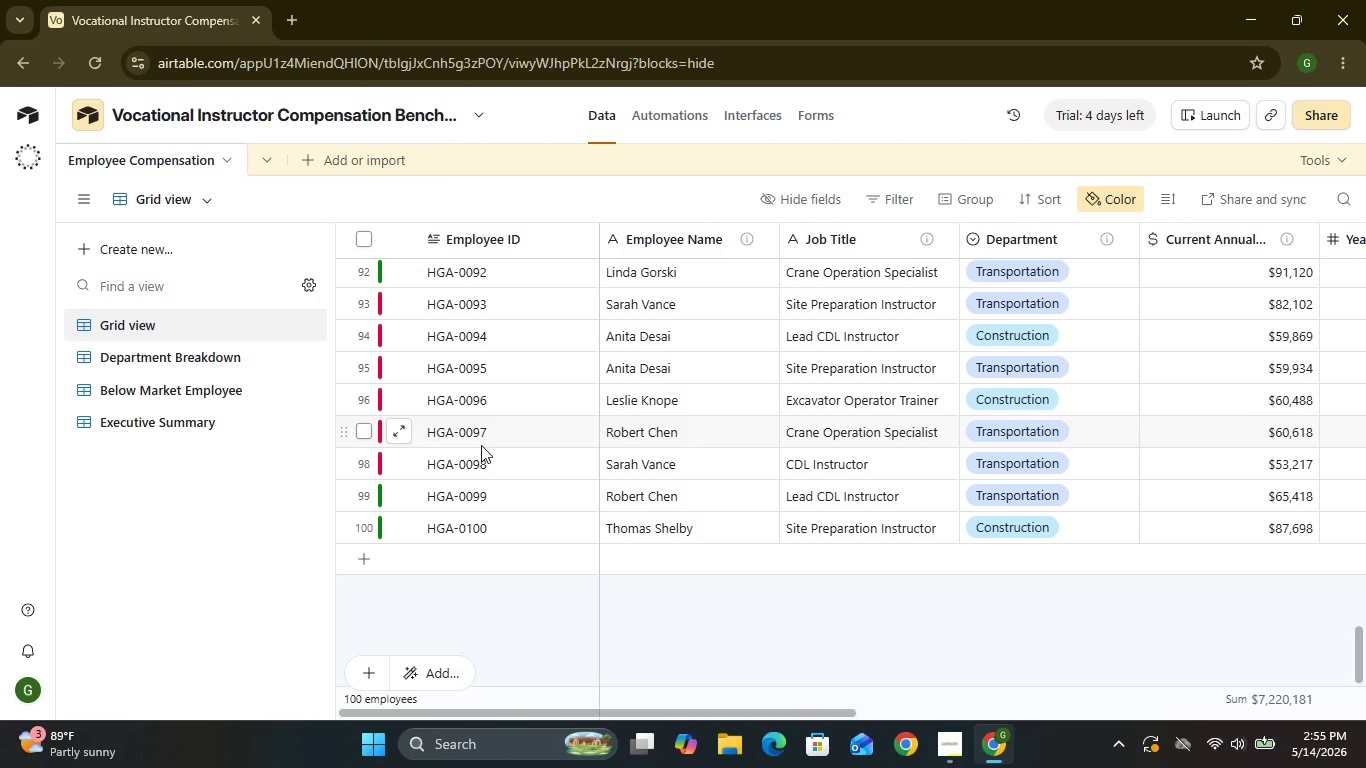 
wait(51.22)
 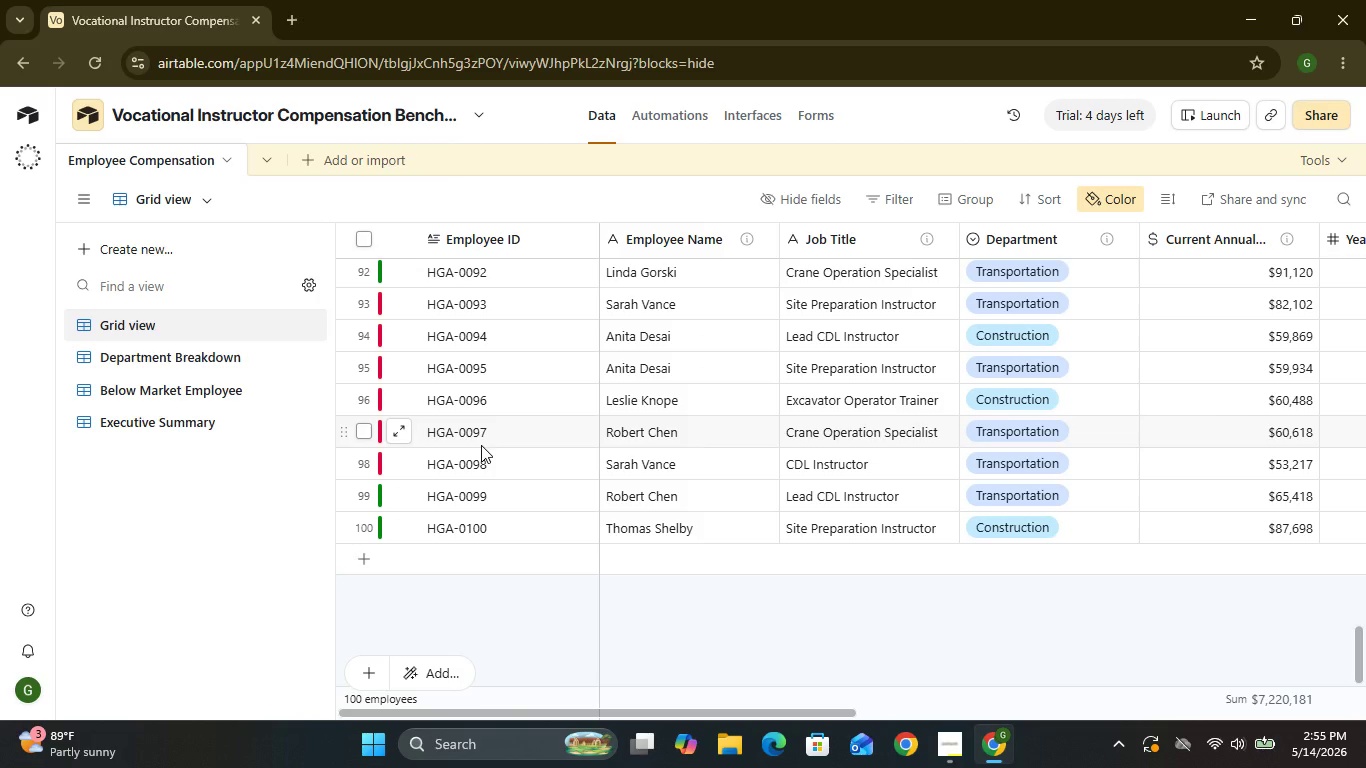 
left_click([675, 111])
 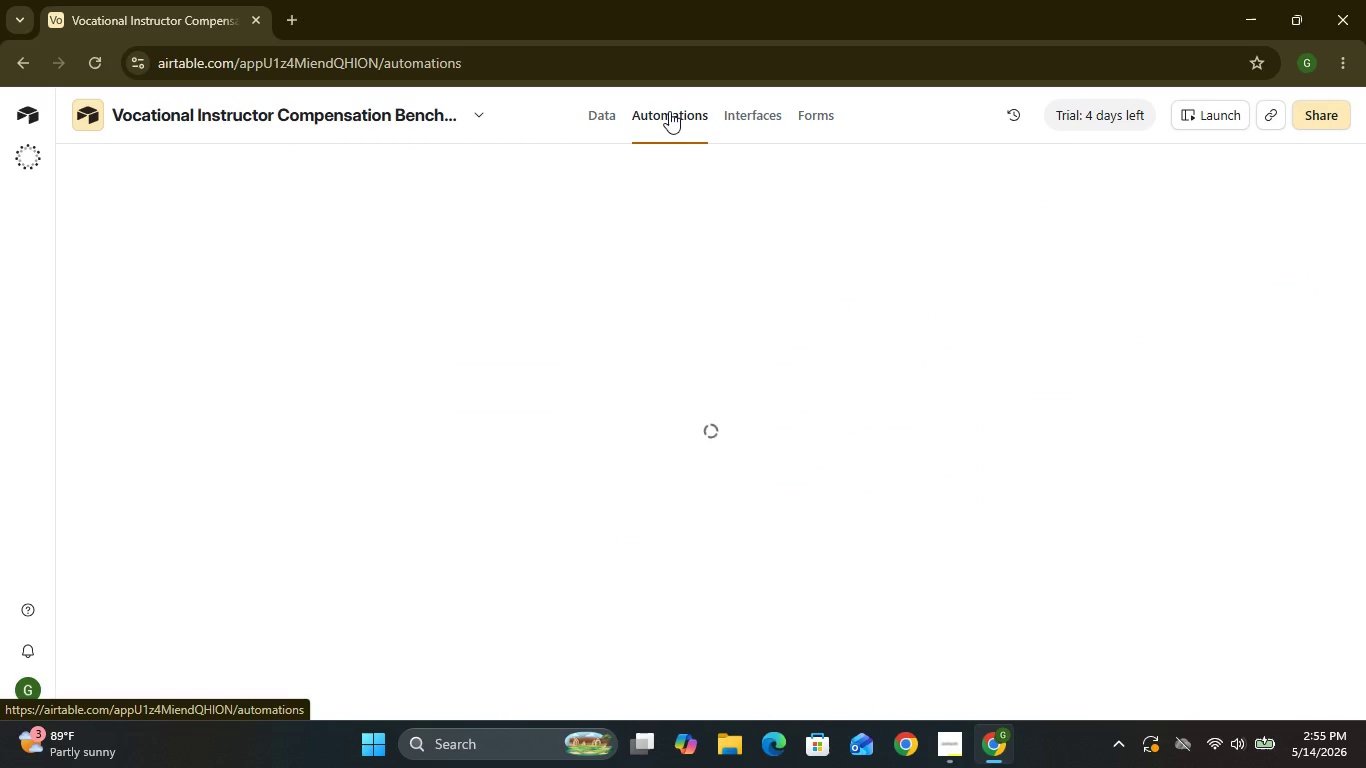 
mouse_move([446, 133])
 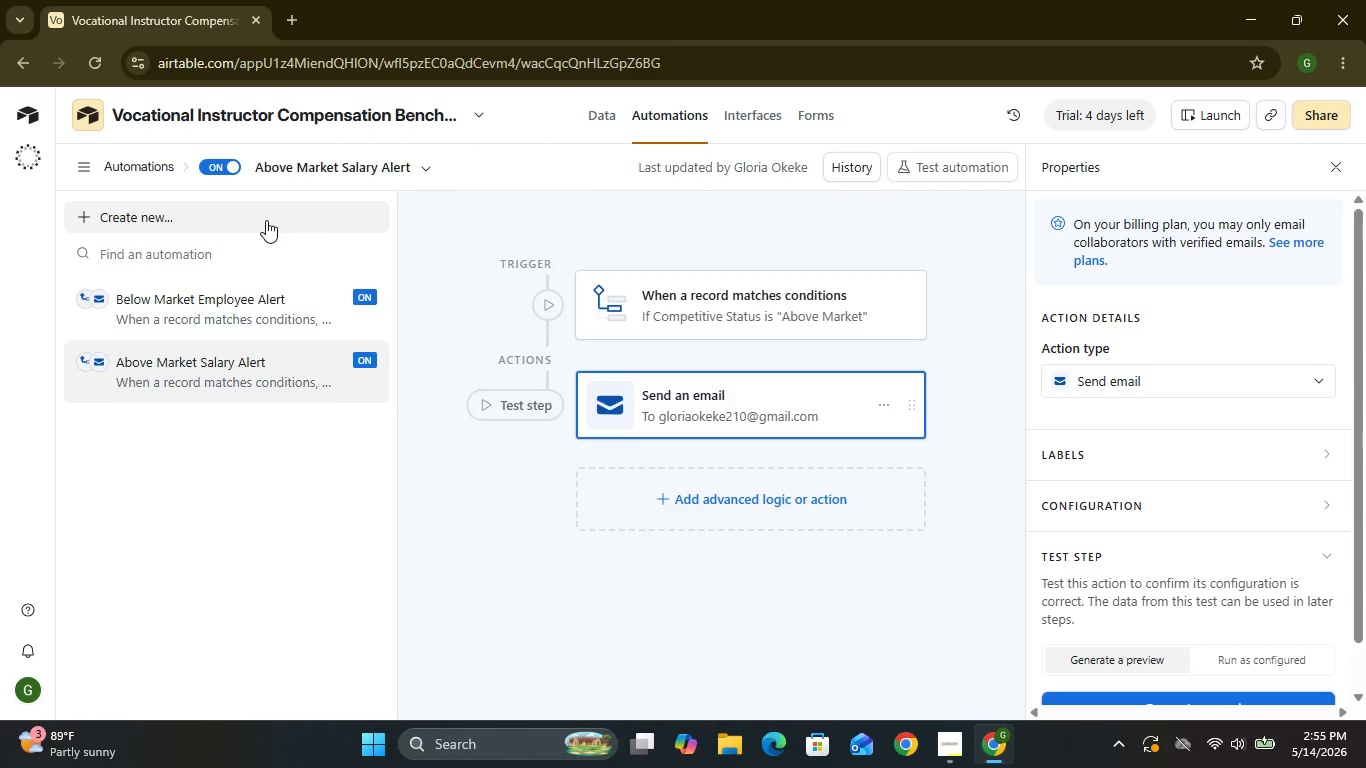 
left_click([266, 220])
 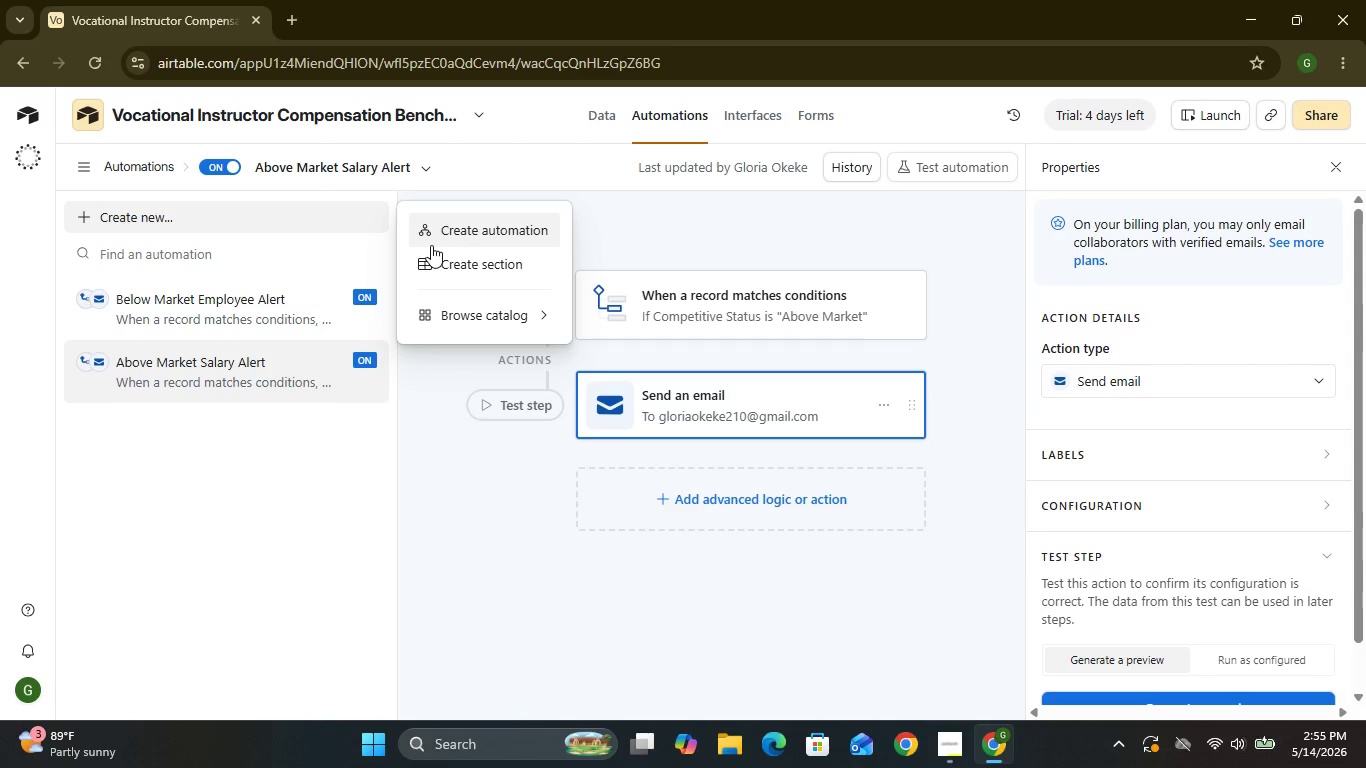 
left_click([431, 245])
 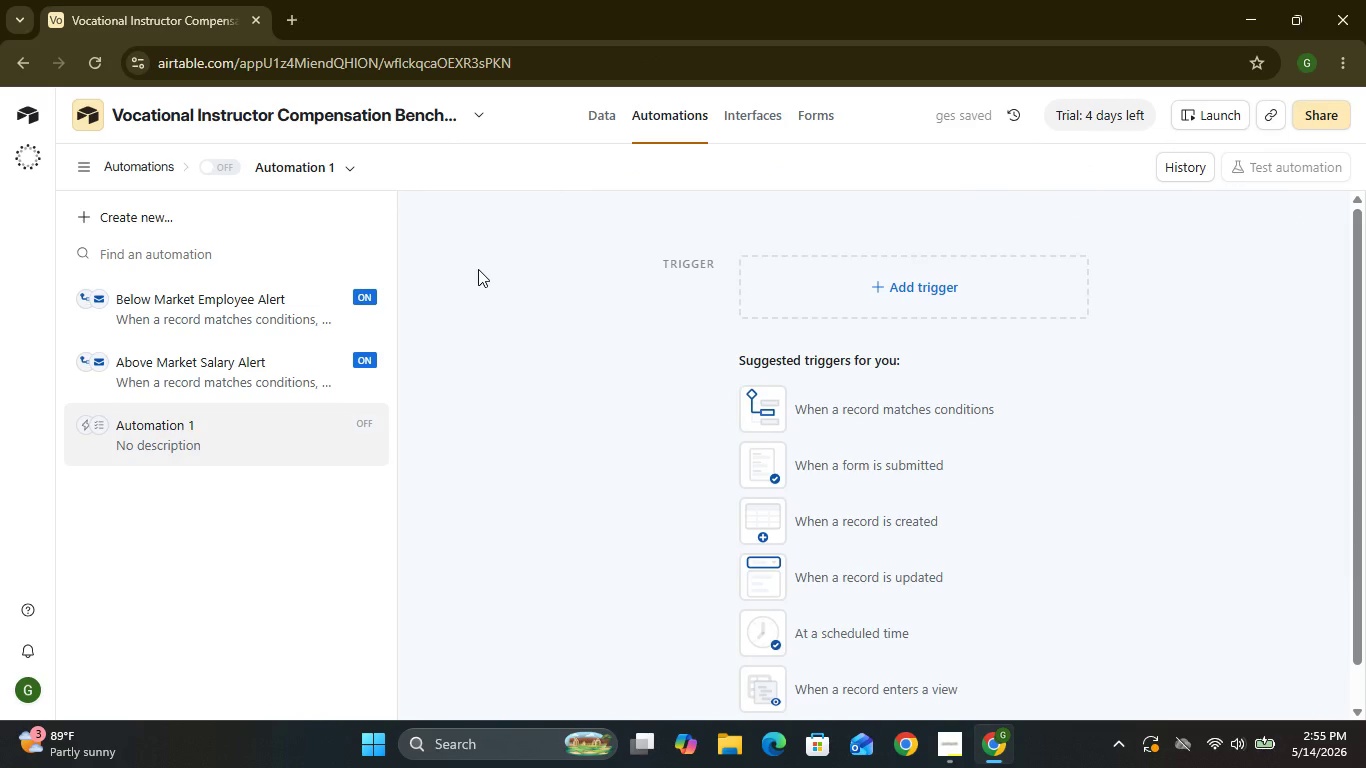 
wait(8.19)
 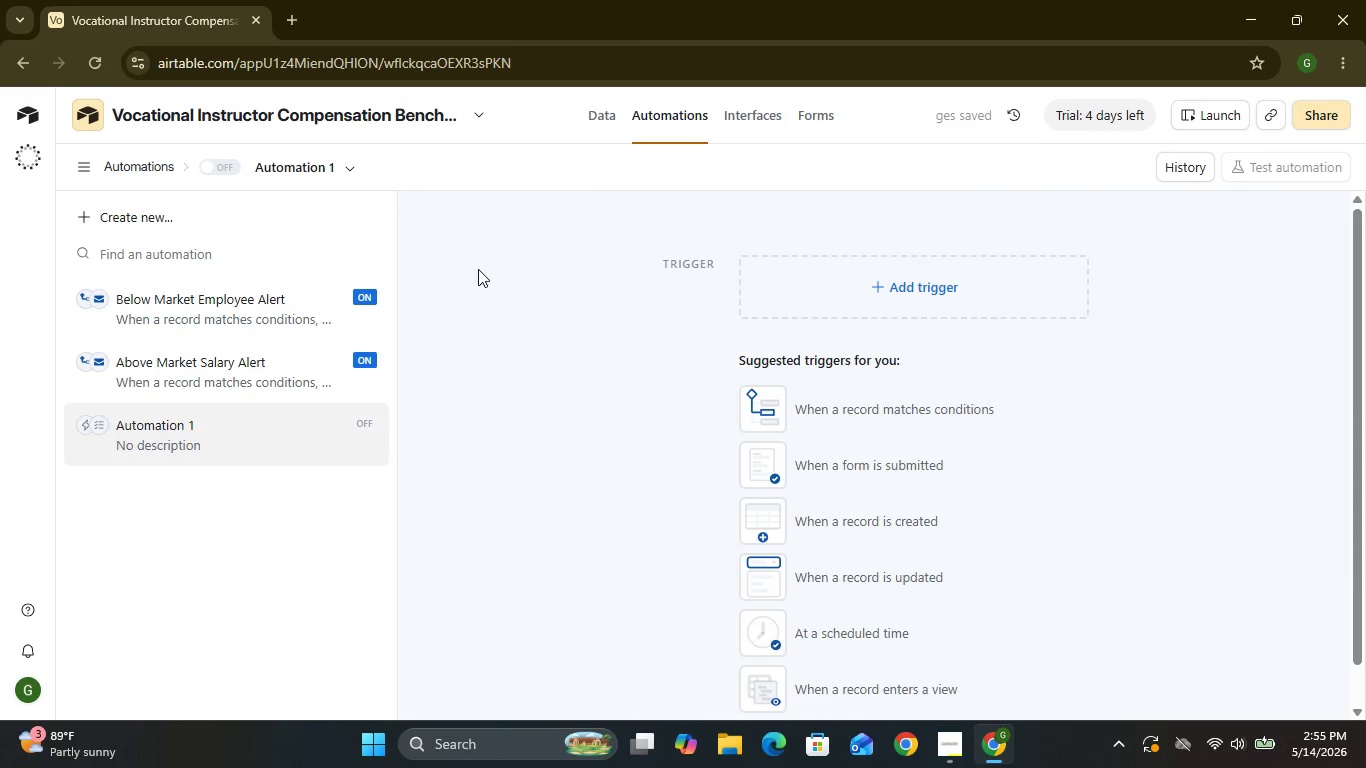 
left_click([352, 432])
 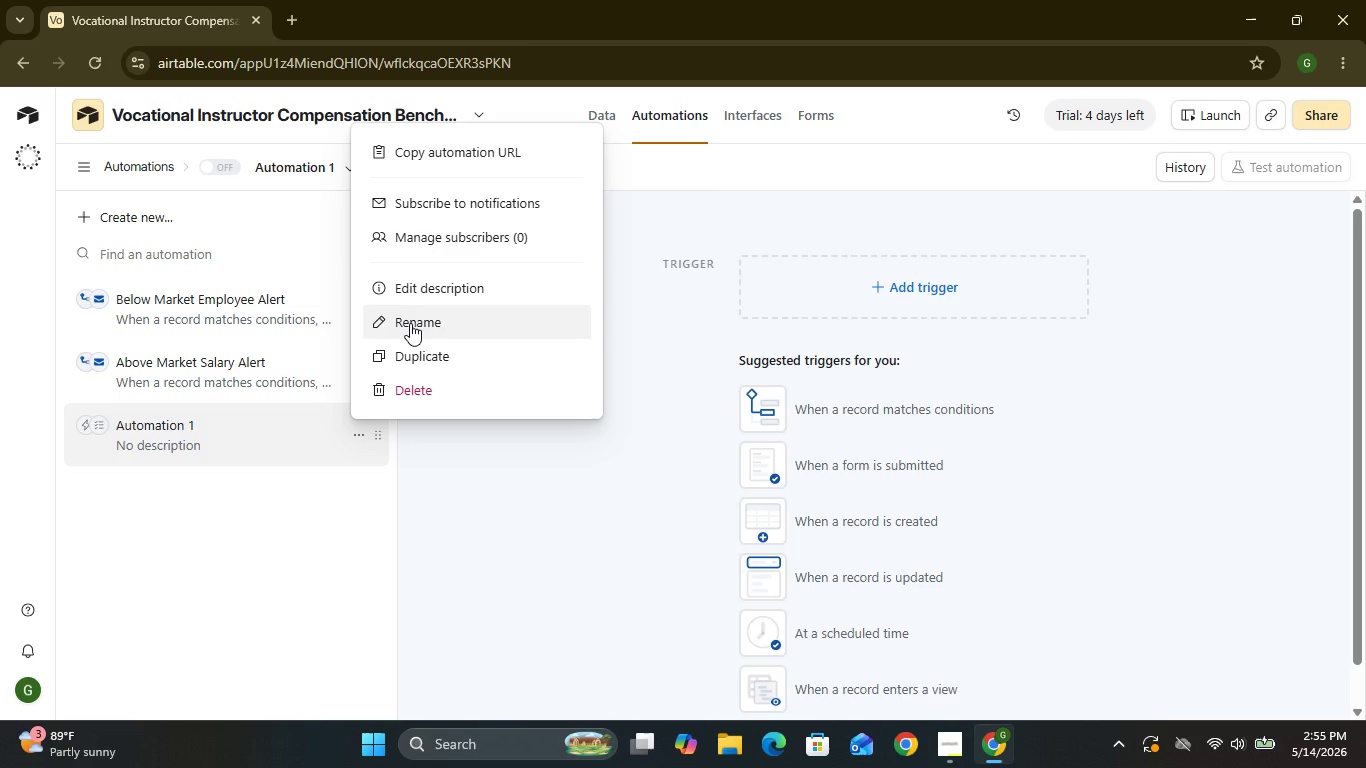 
left_click([410, 323])
 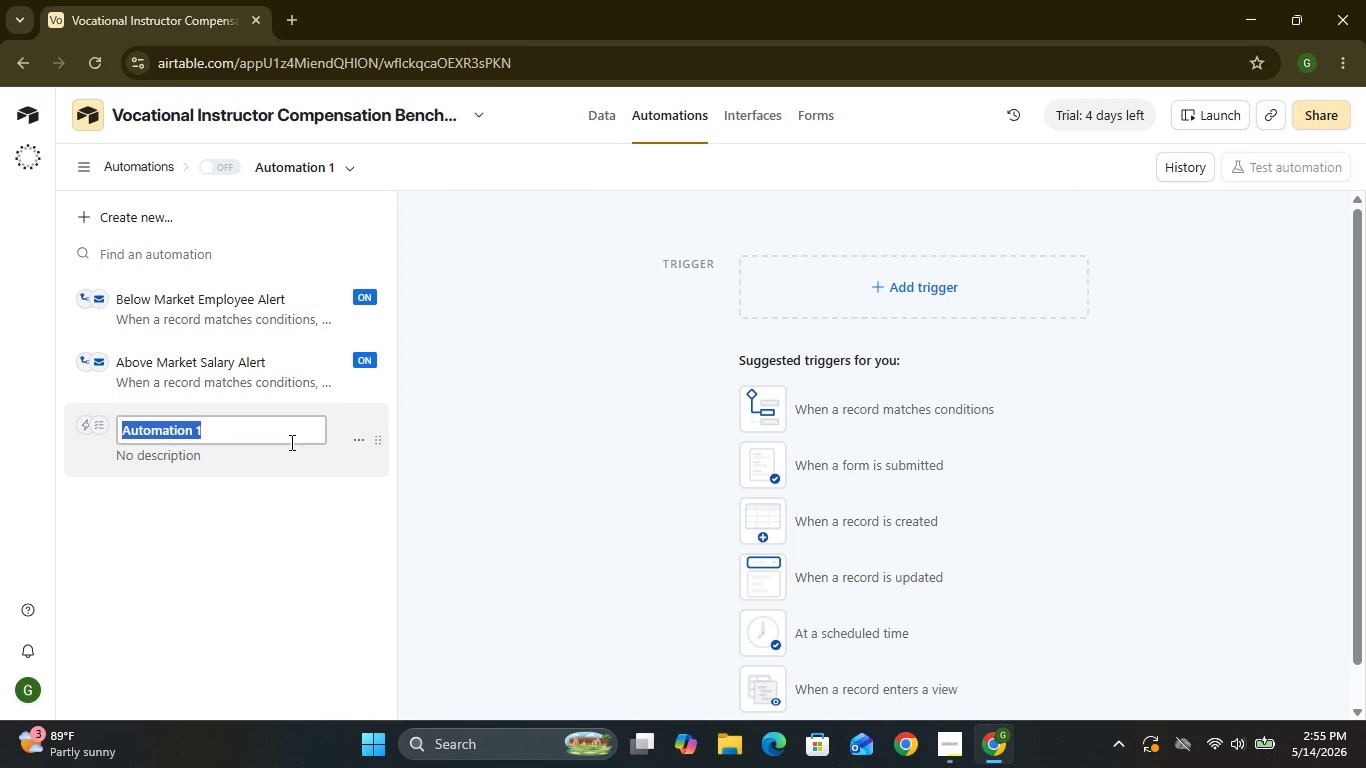 
type(WE)
key(Backspace)
type(eekly Compensation Review Summary)
 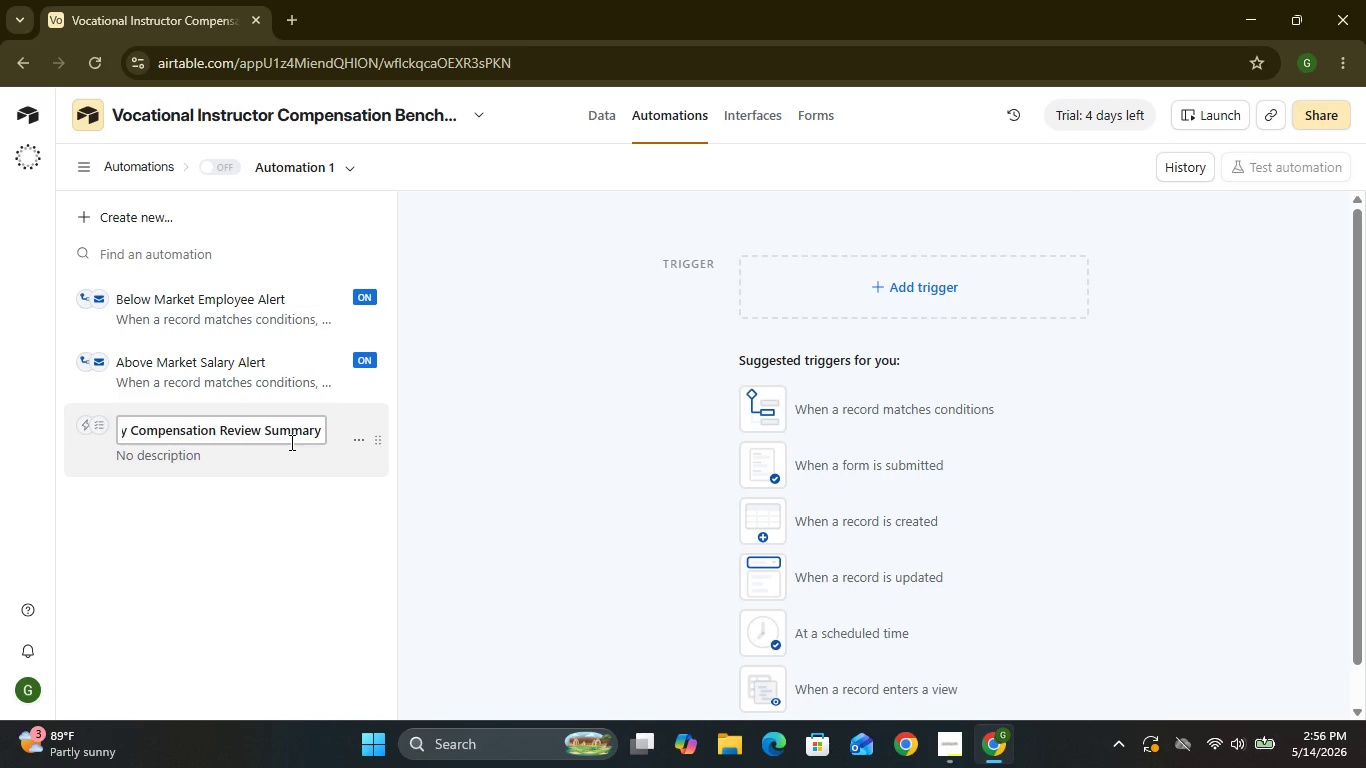 
wait(15.53)
 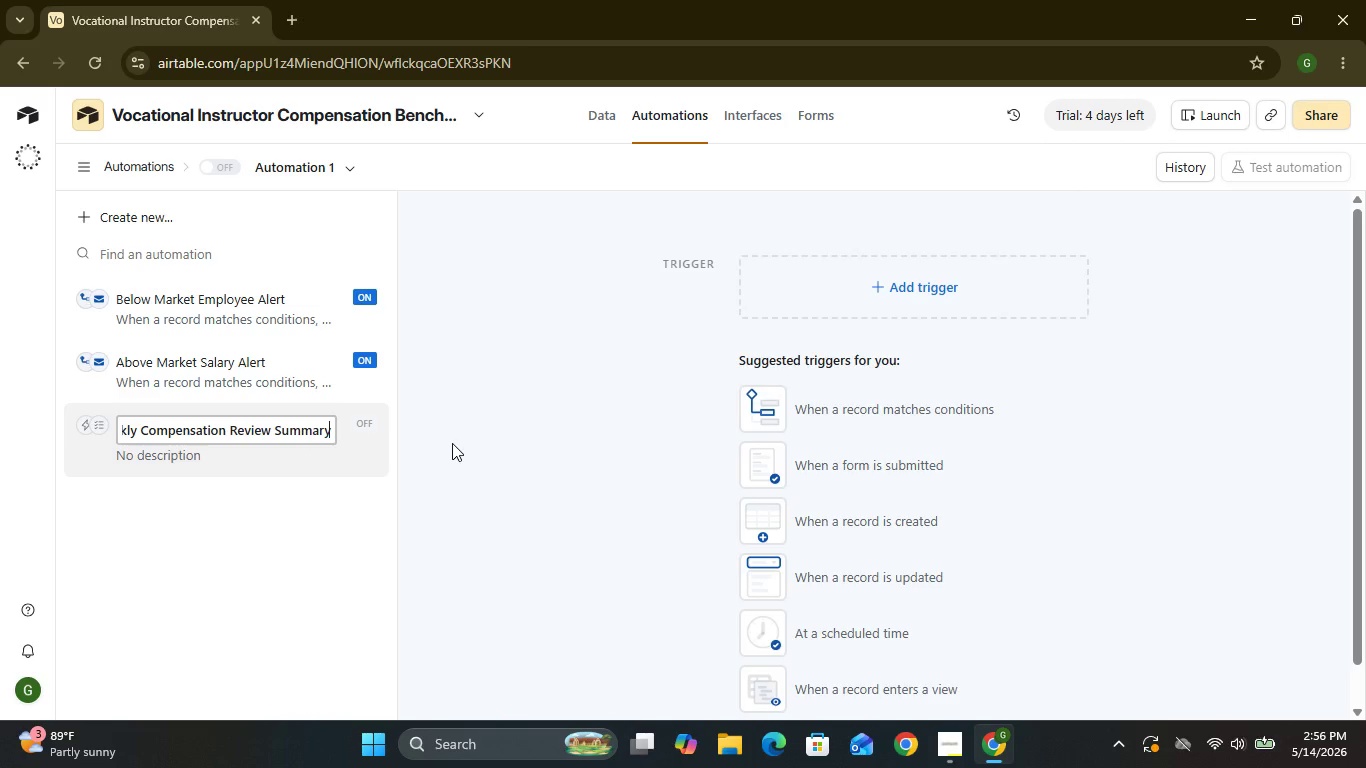 
left_click([869, 283])
 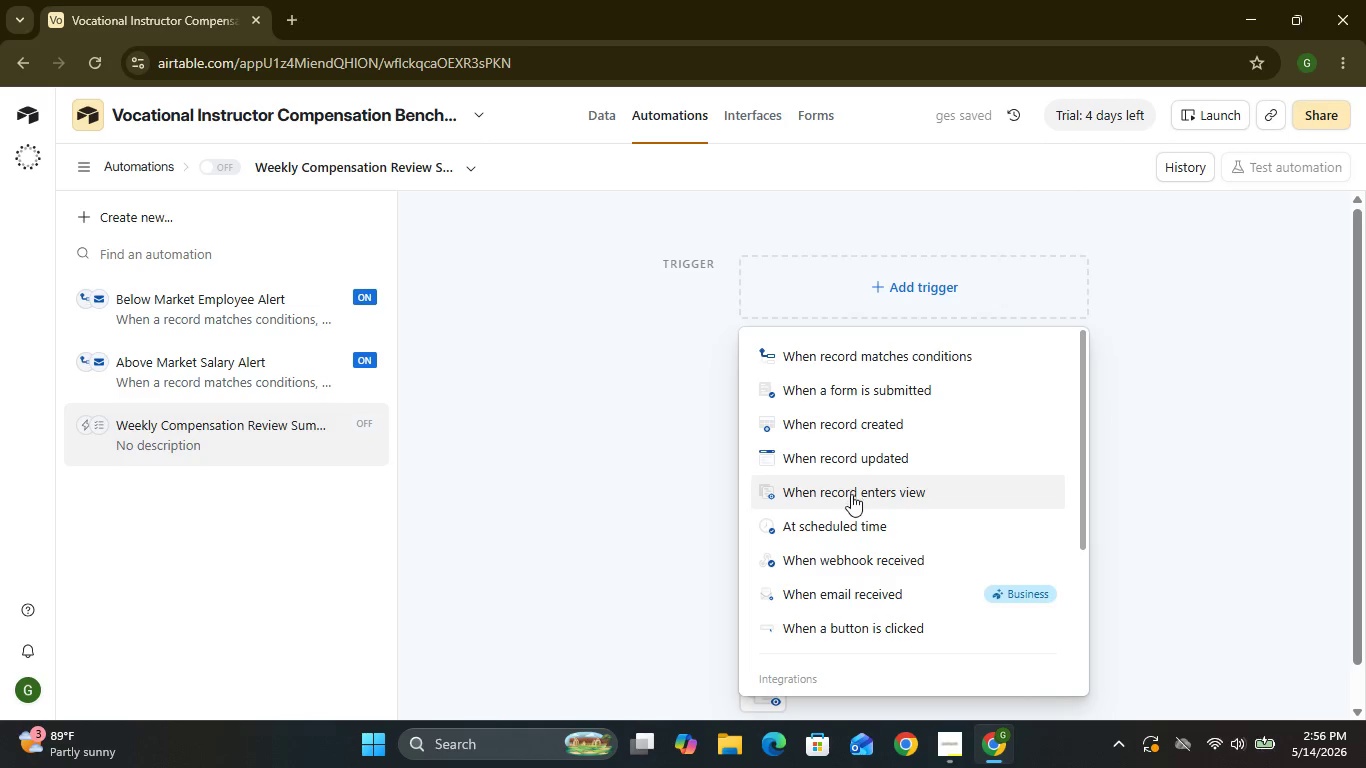 
left_click([851, 519])
 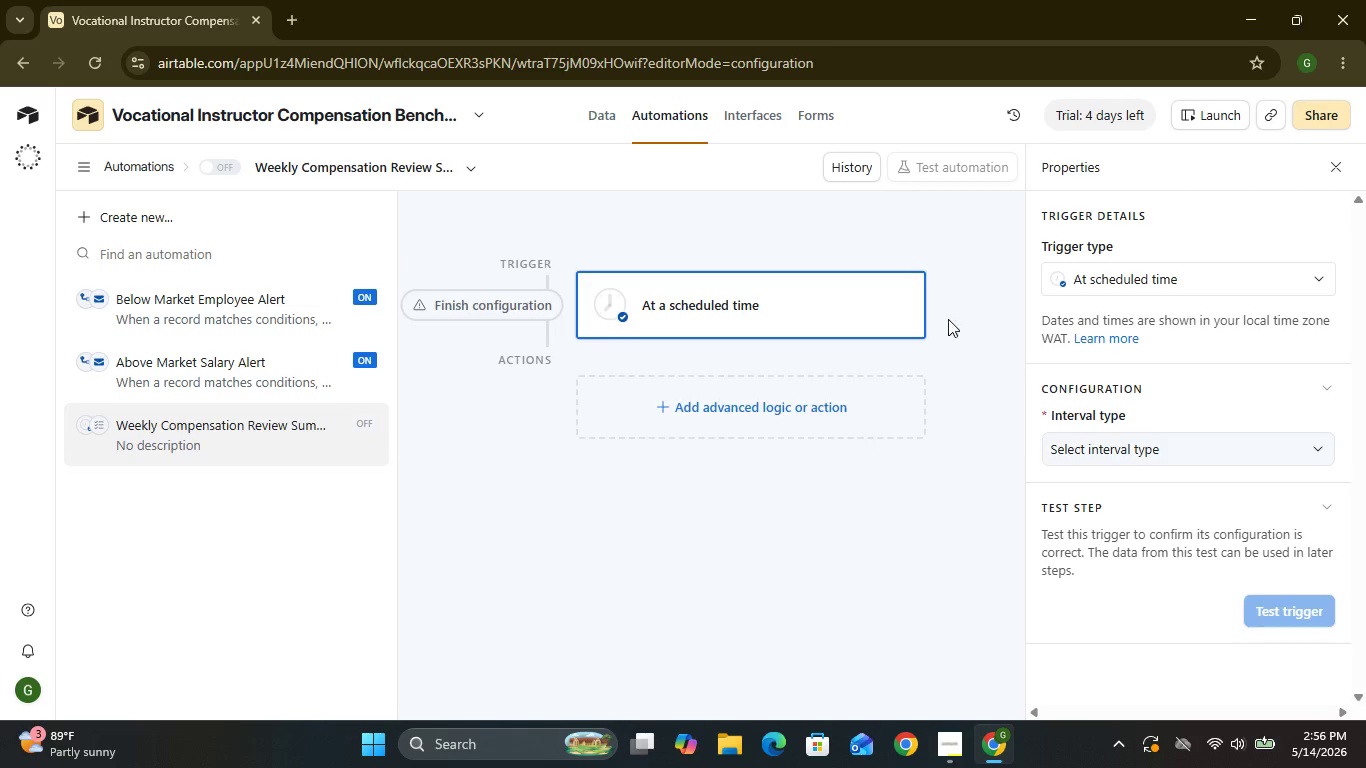 
wait(14.33)
 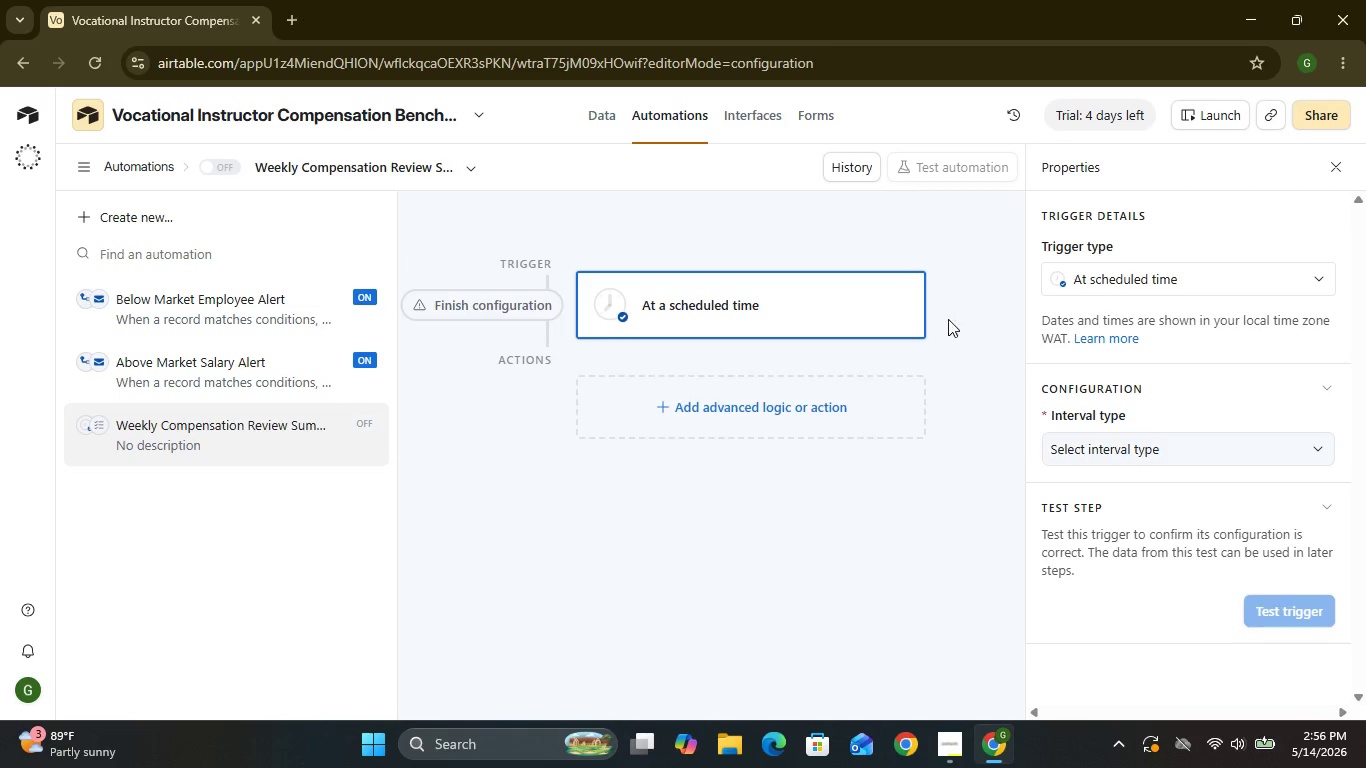 
left_click([1147, 444])
 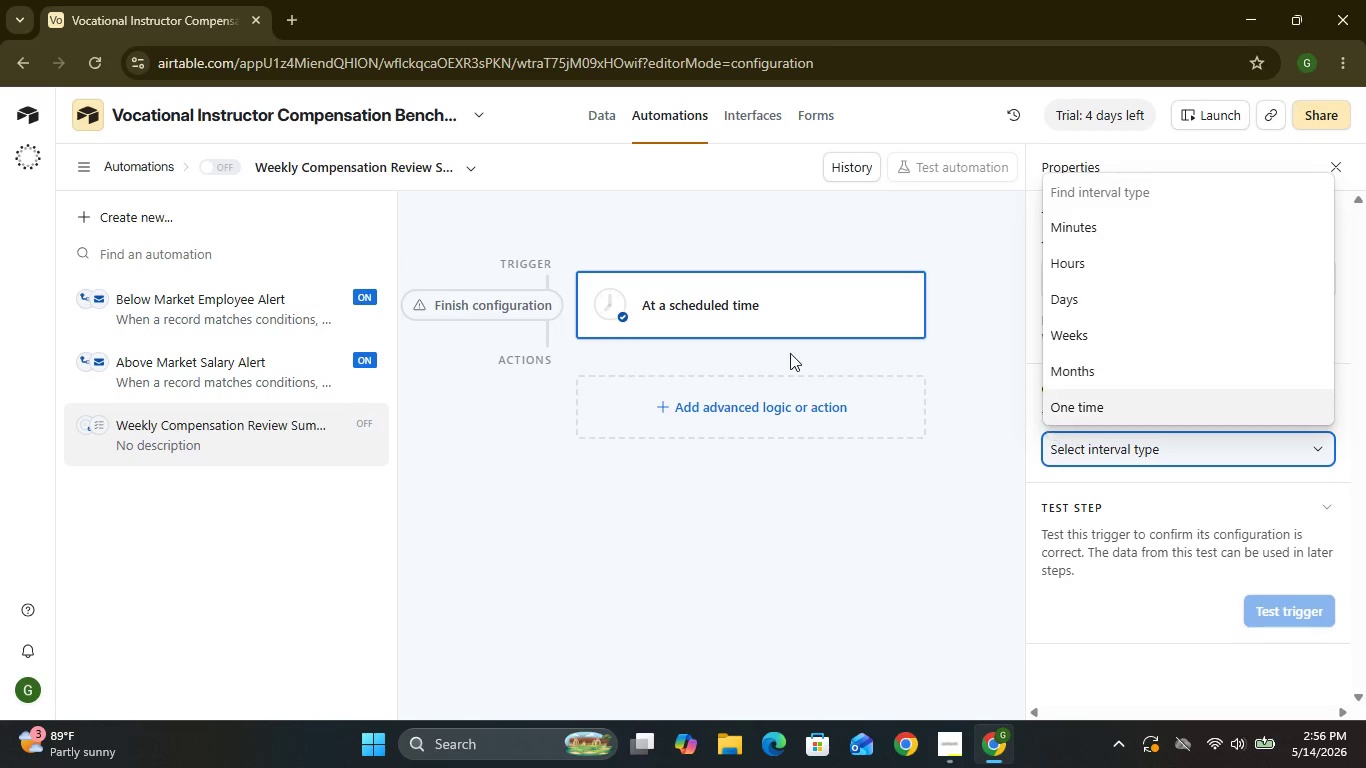 
wait(7.03)
 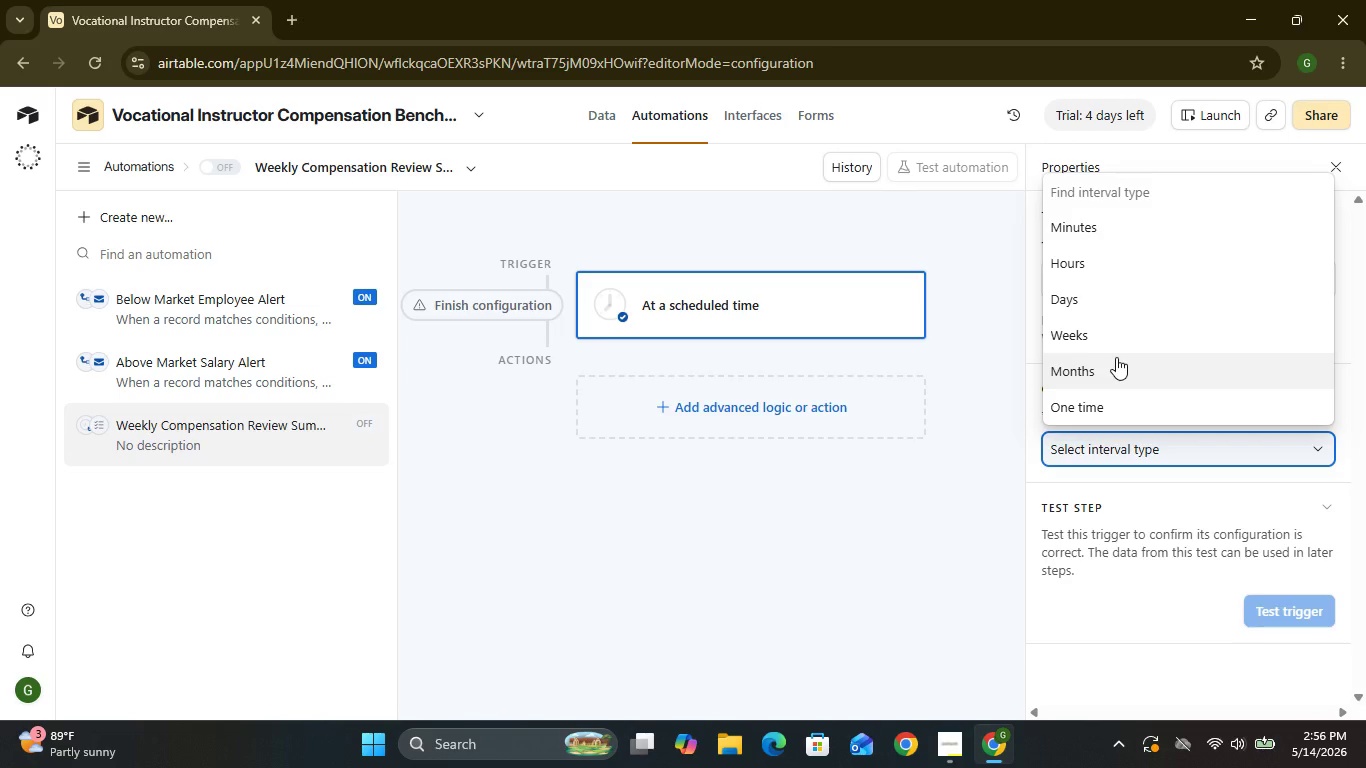 
double_click([781, 324])
 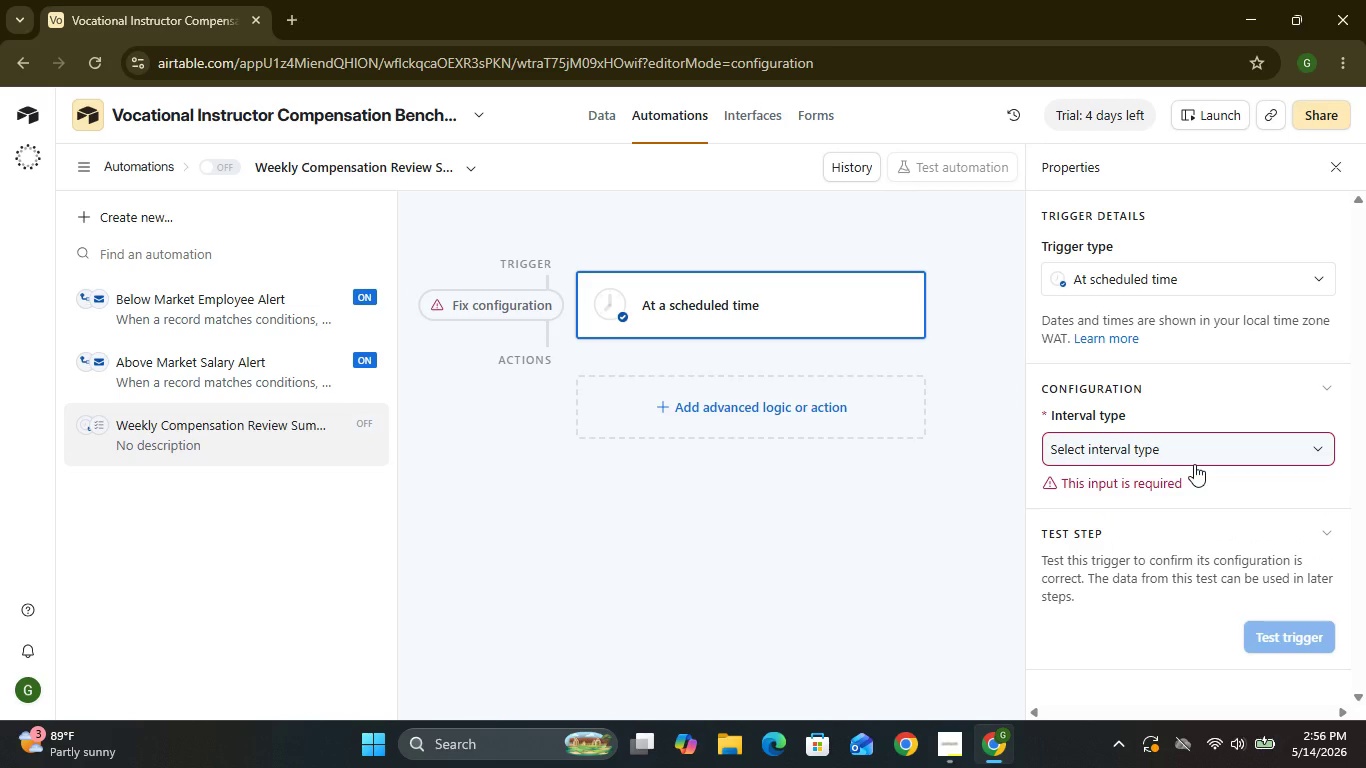 
left_click([1193, 459])
 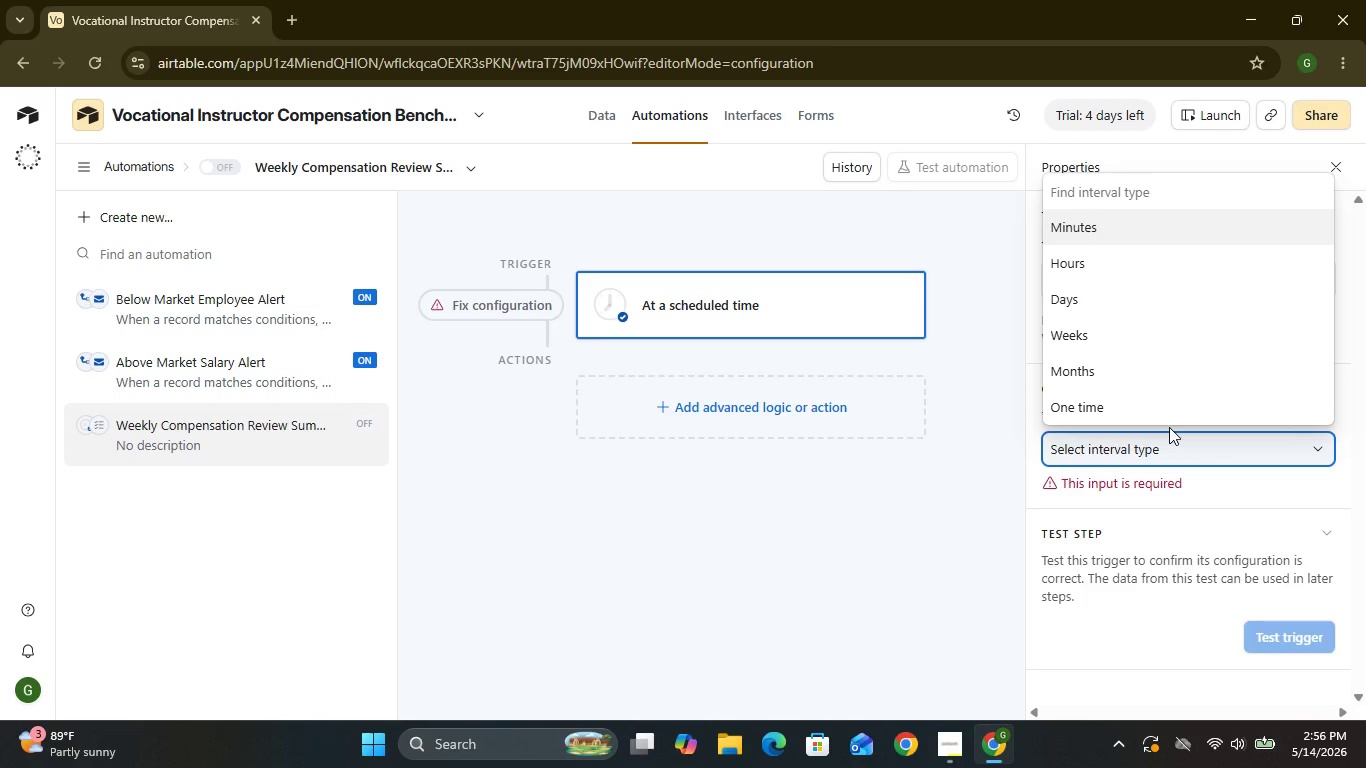 
wait(5.34)
 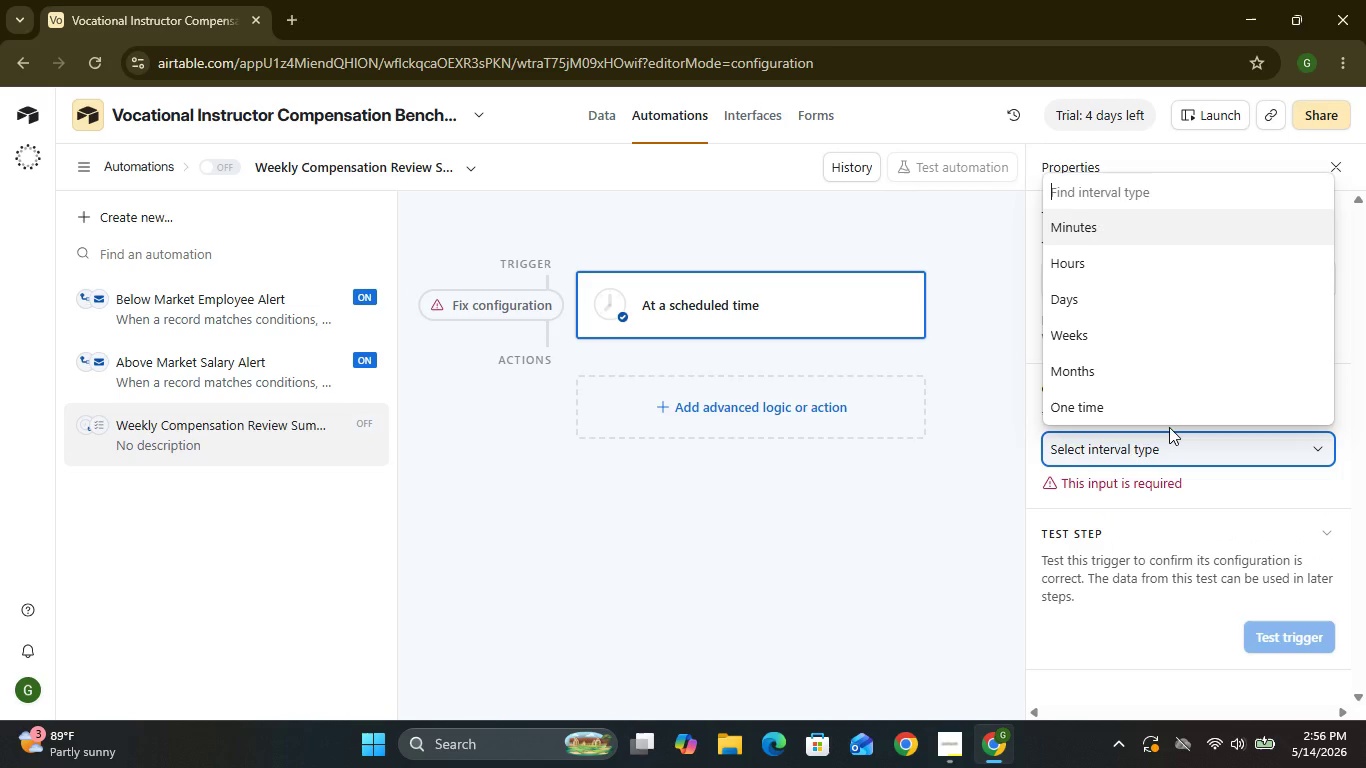 
left_click([1126, 315])
 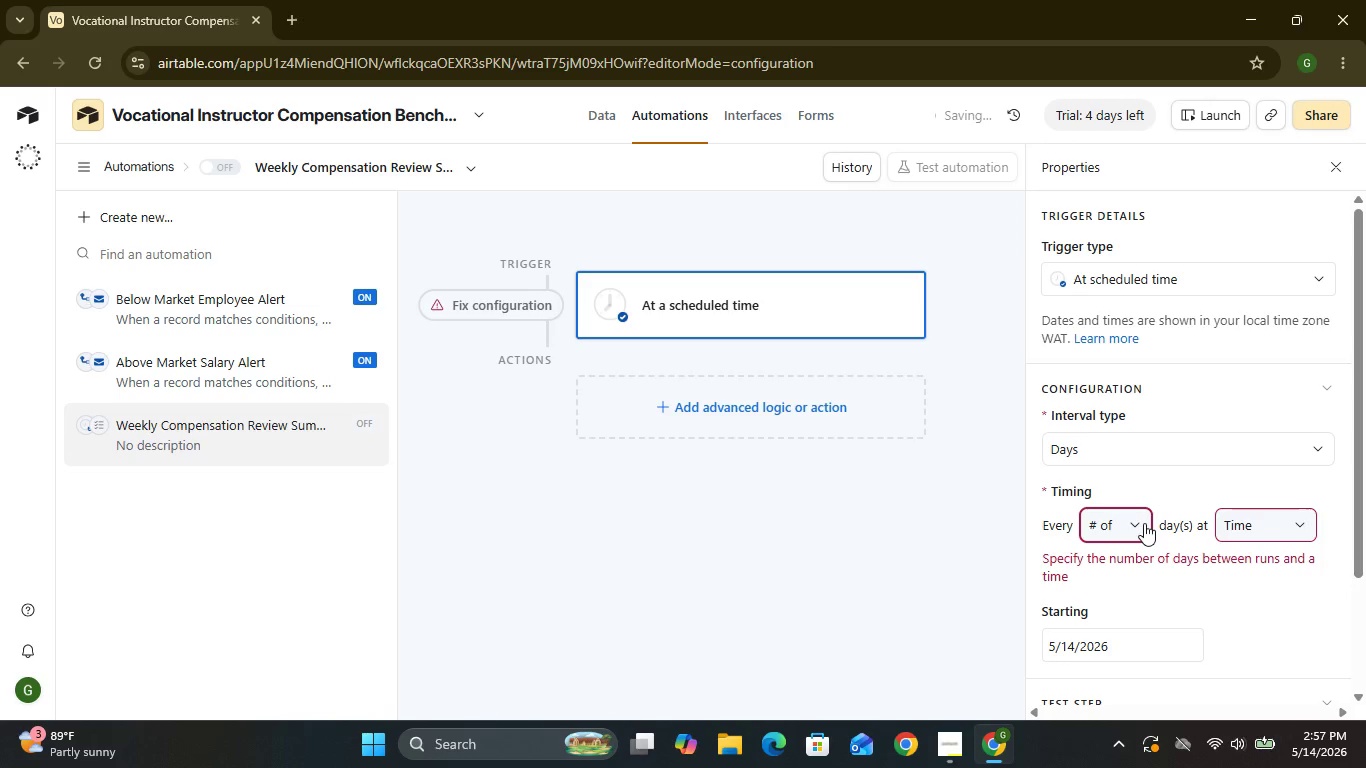 
left_click([1144, 523])
 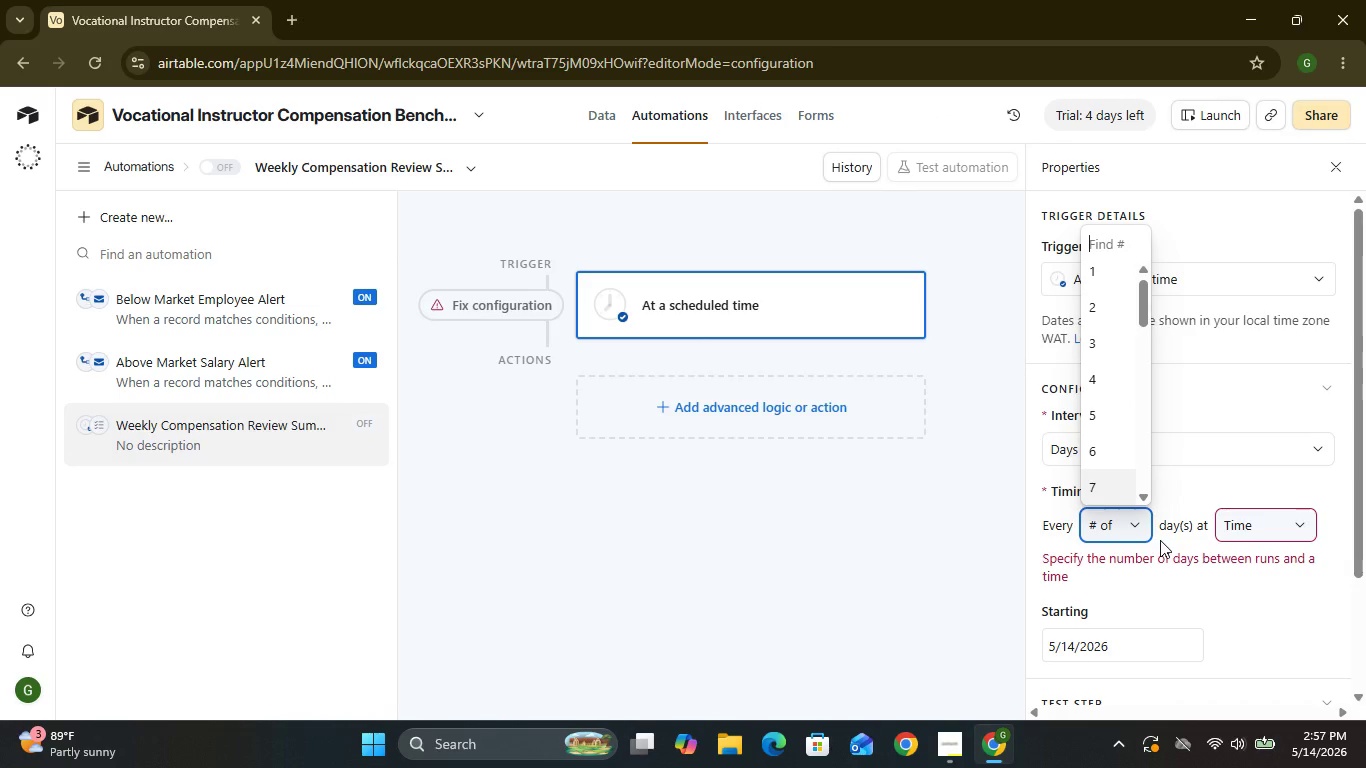 
wait(7.12)
 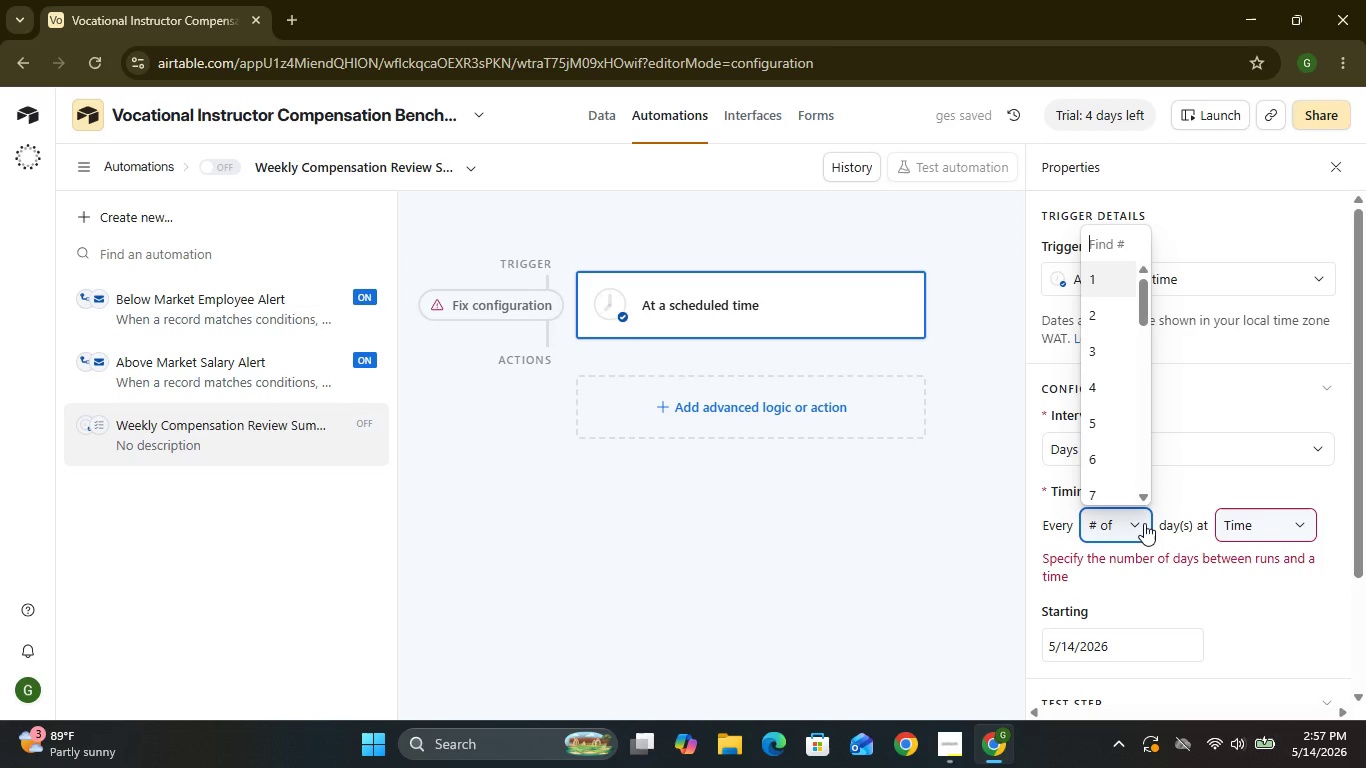 
left_click([1128, 525])
 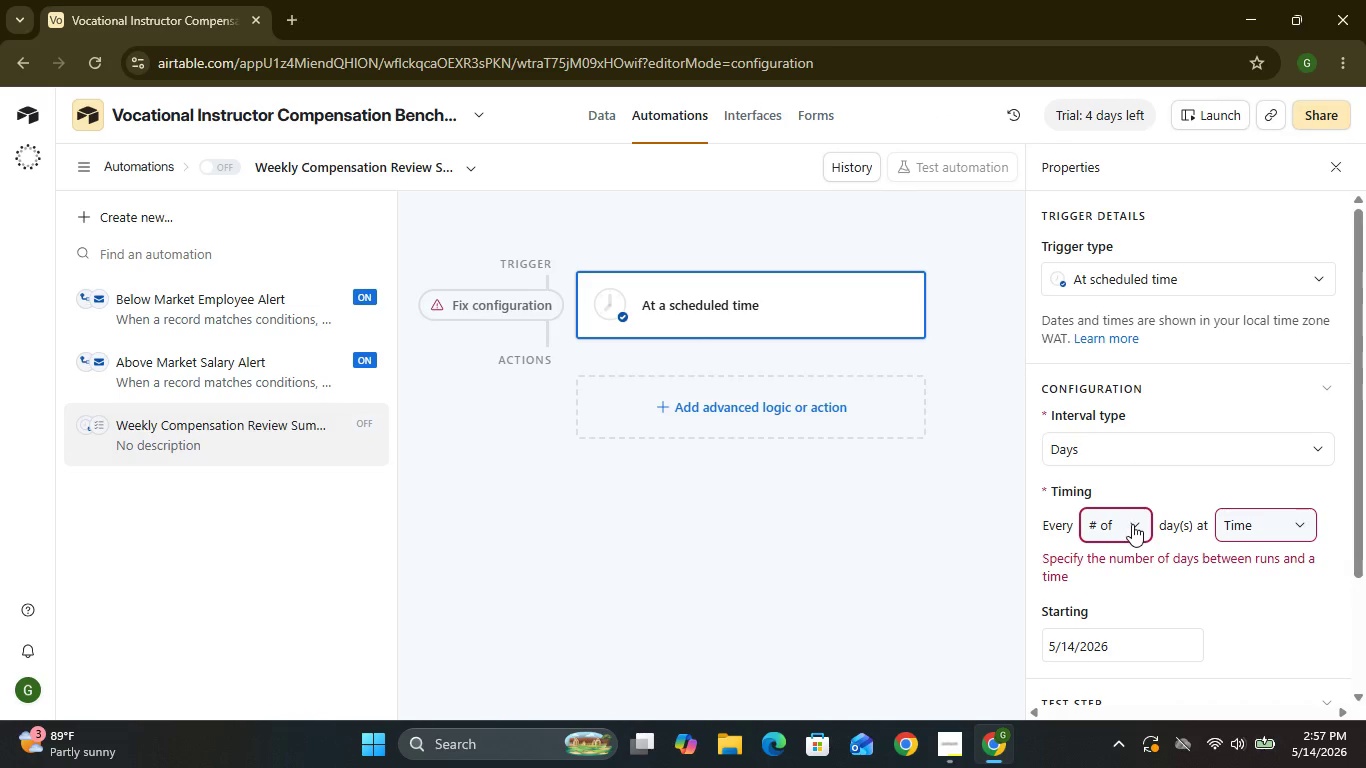 
left_click([1132, 524])
 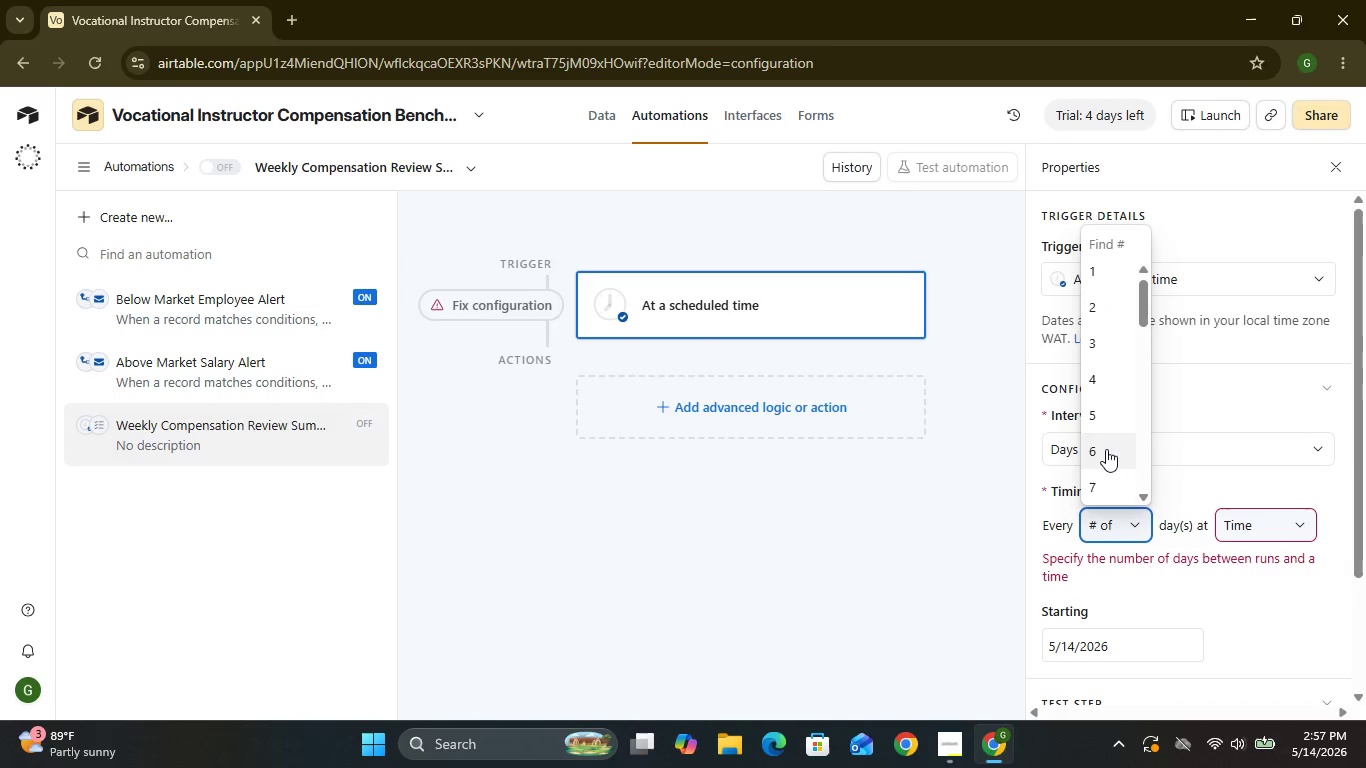 
left_click([1106, 449])
 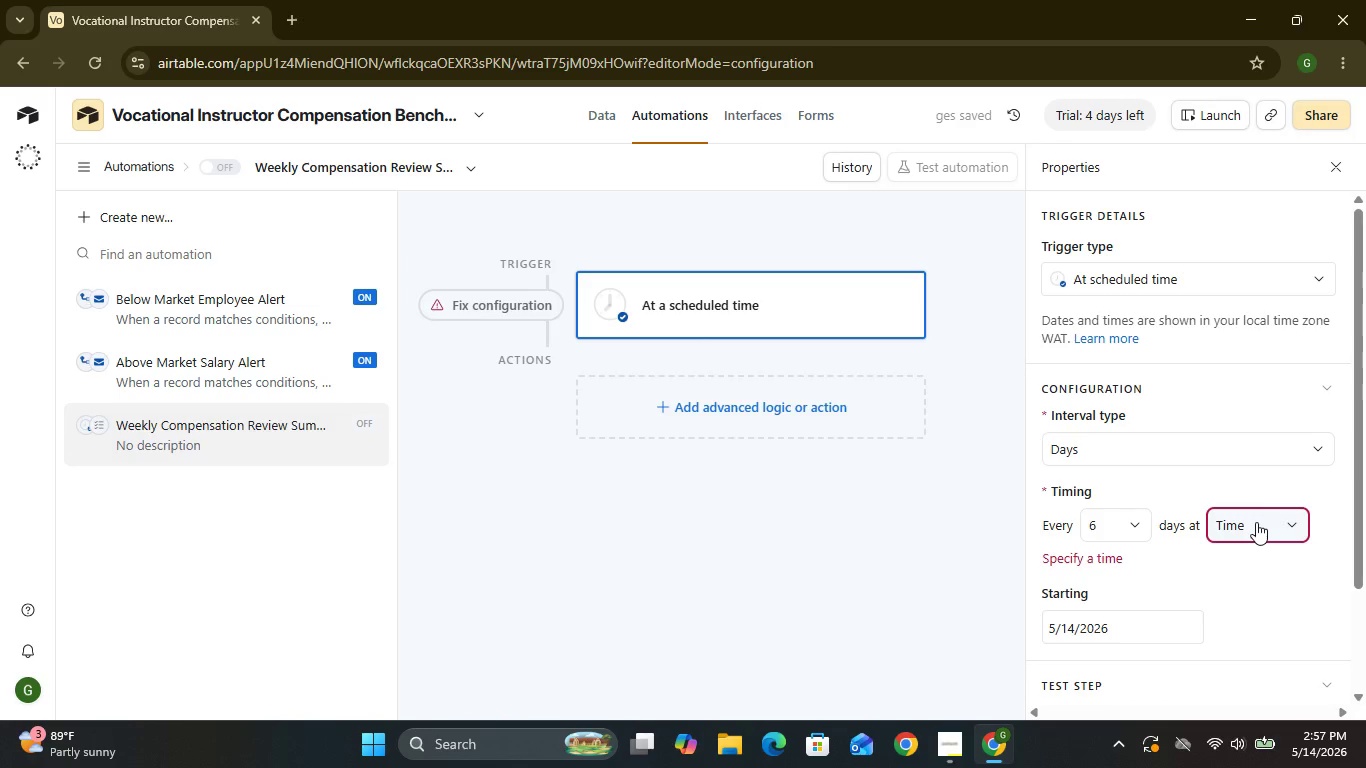 
left_click([1256, 522])
 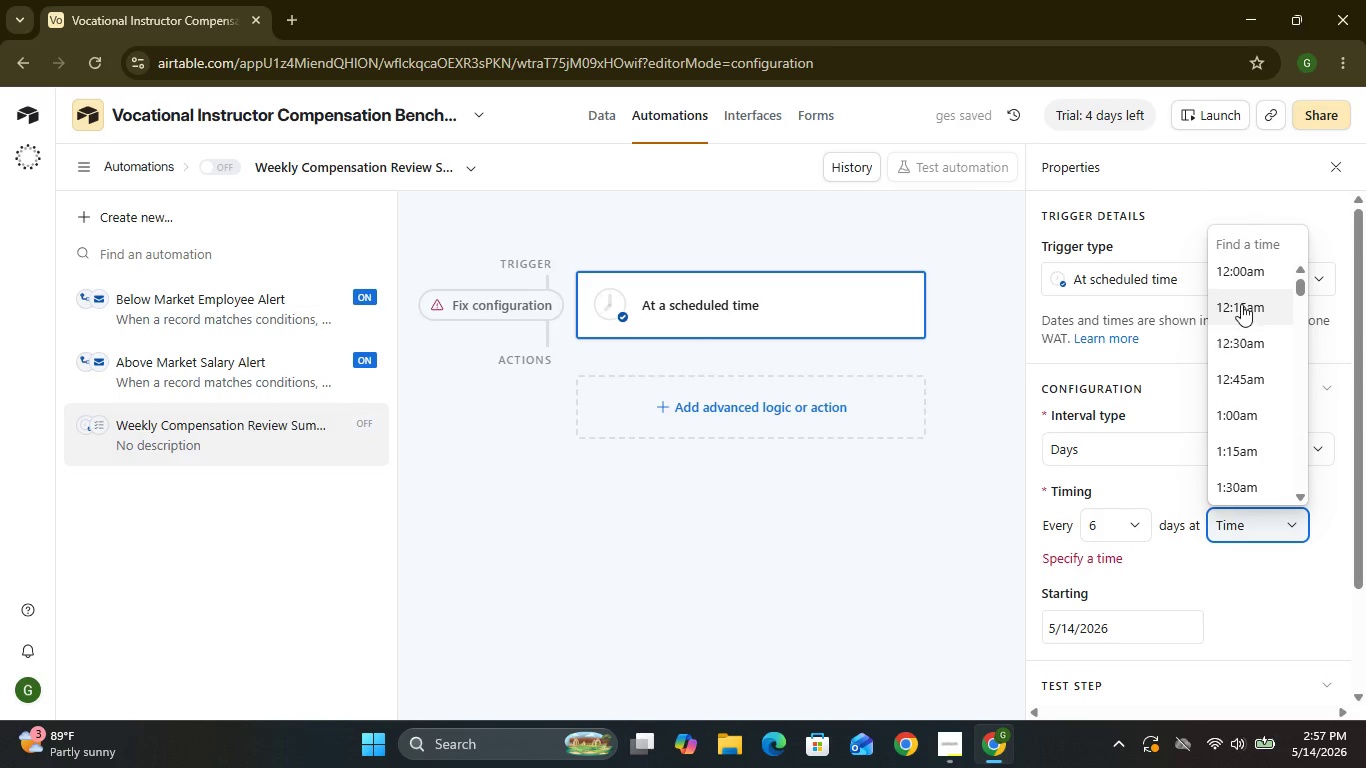 
wait(9.16)
 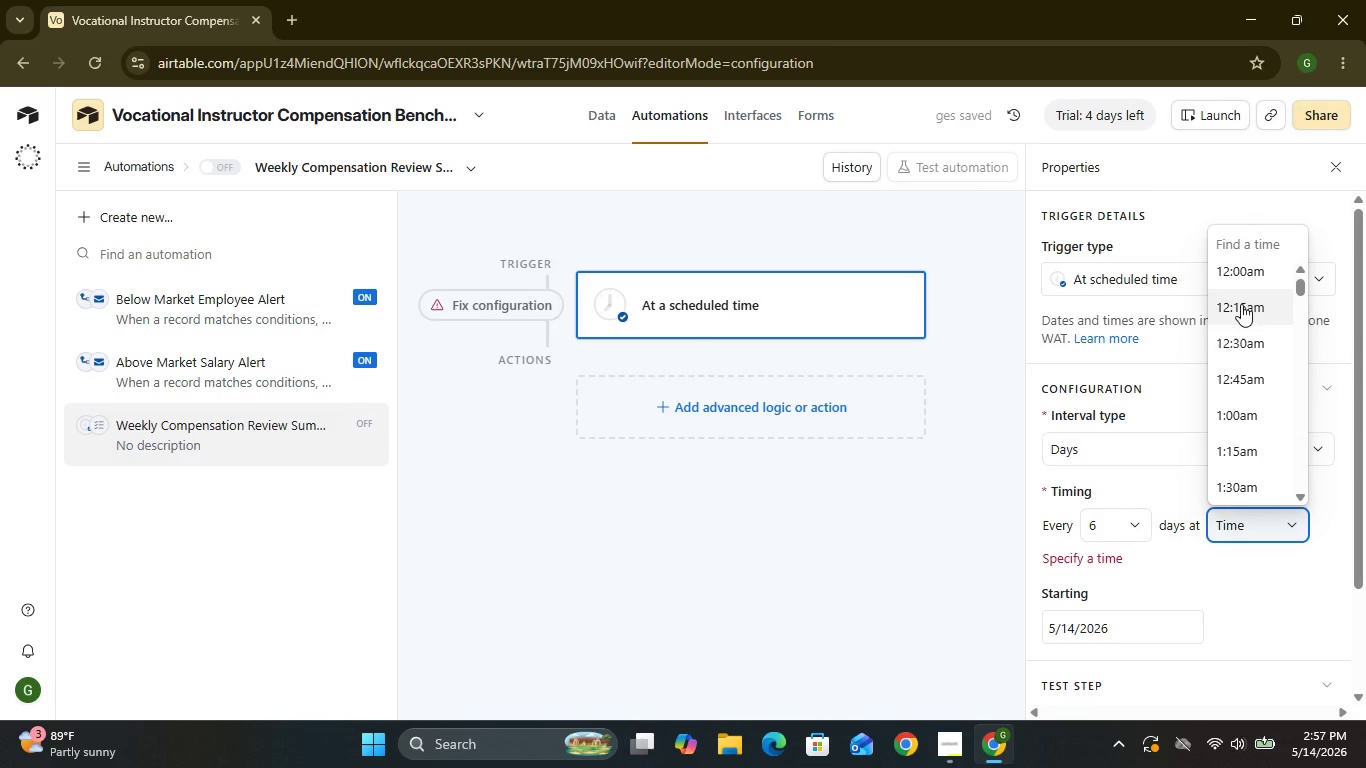 
left_click([1225, 283])
 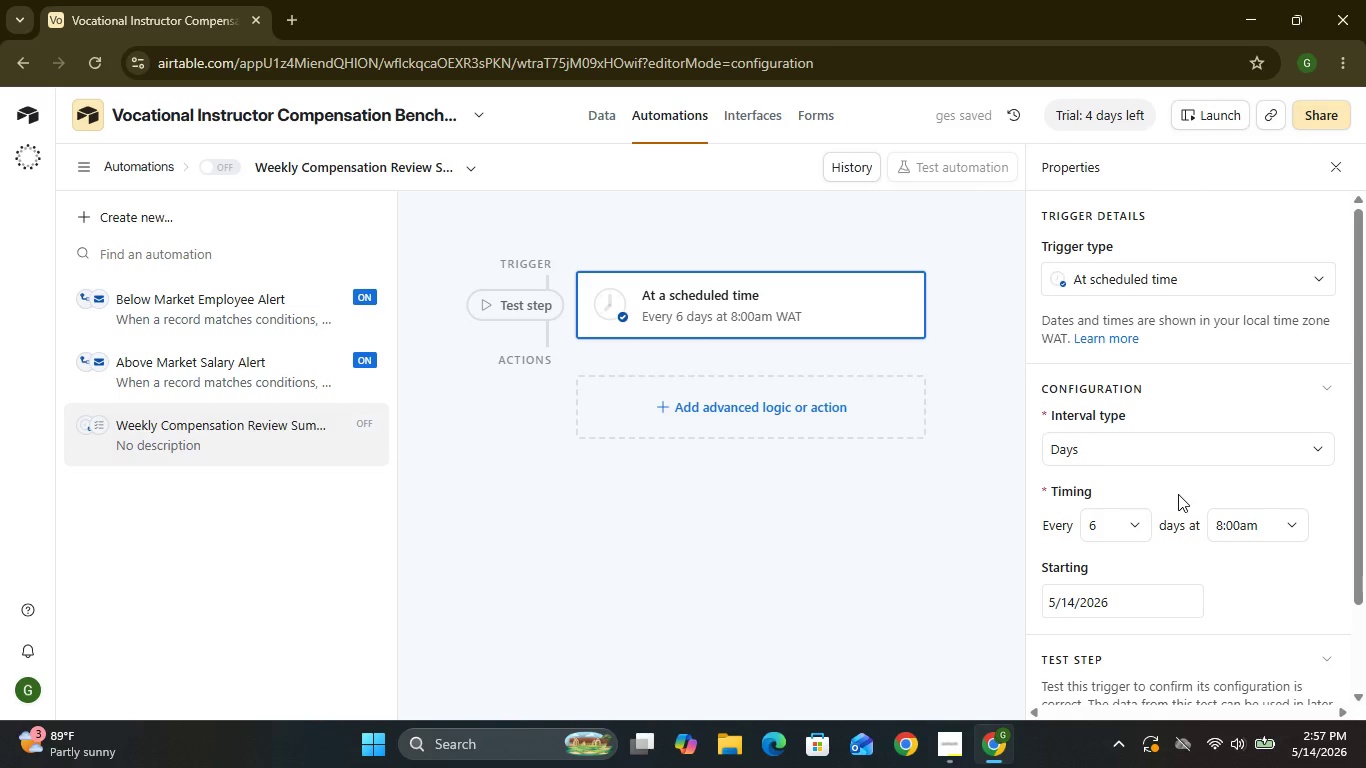 
left_click([1127, 464])
 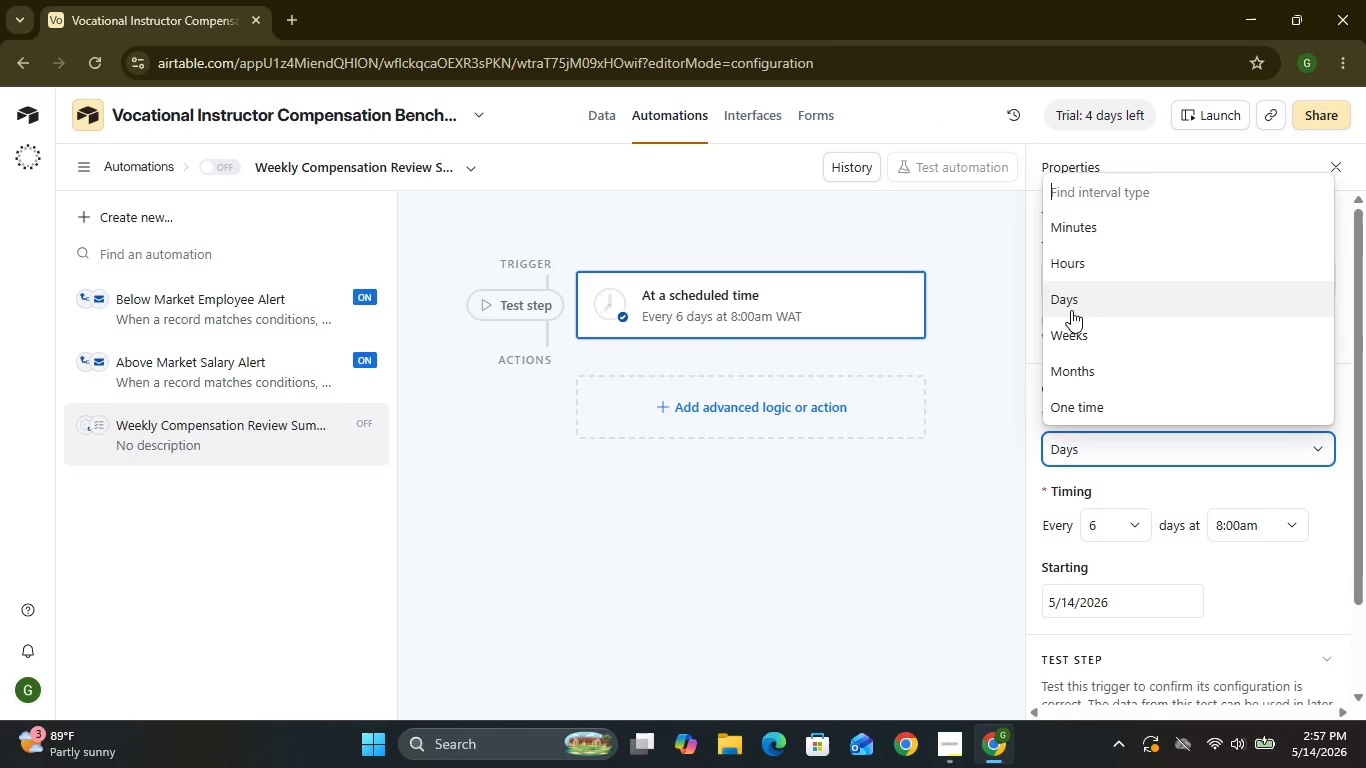 
wait(7.45)
 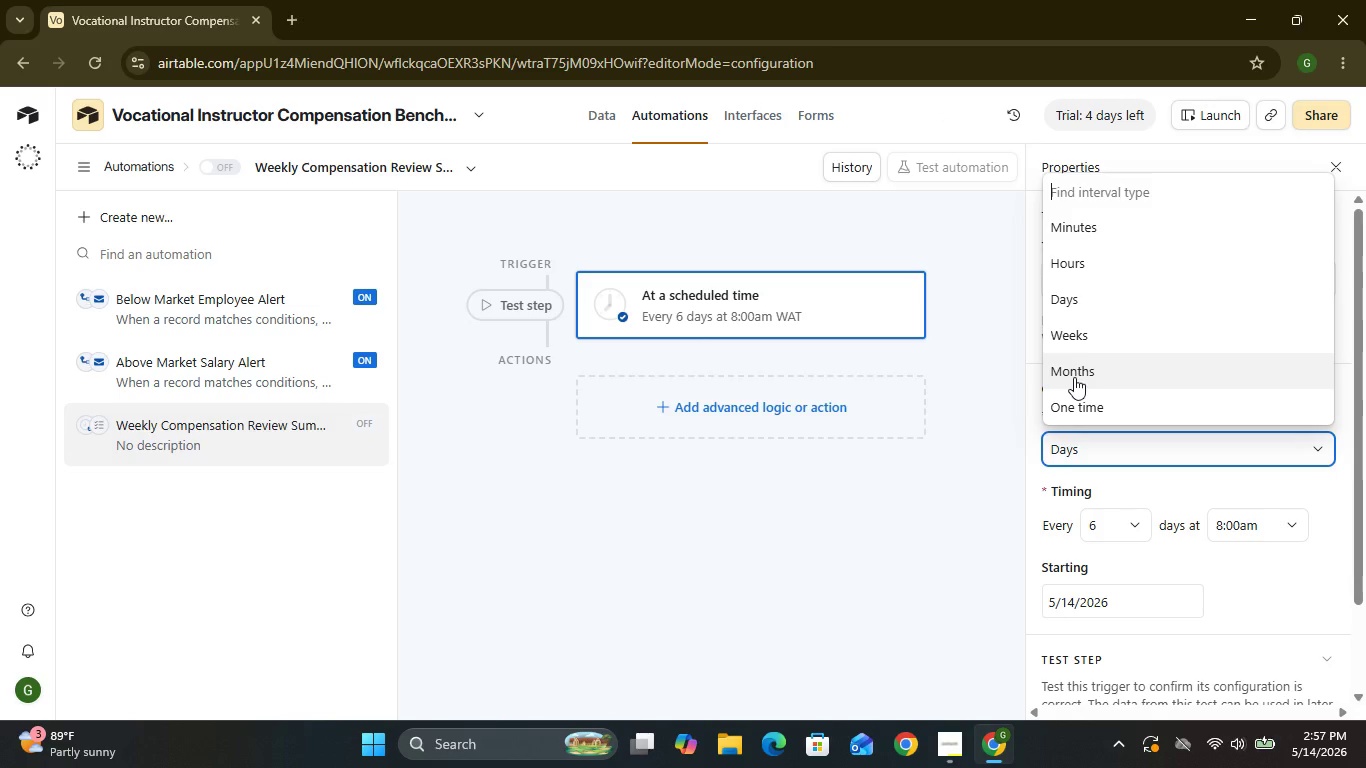 
left_click([1068, 332])
 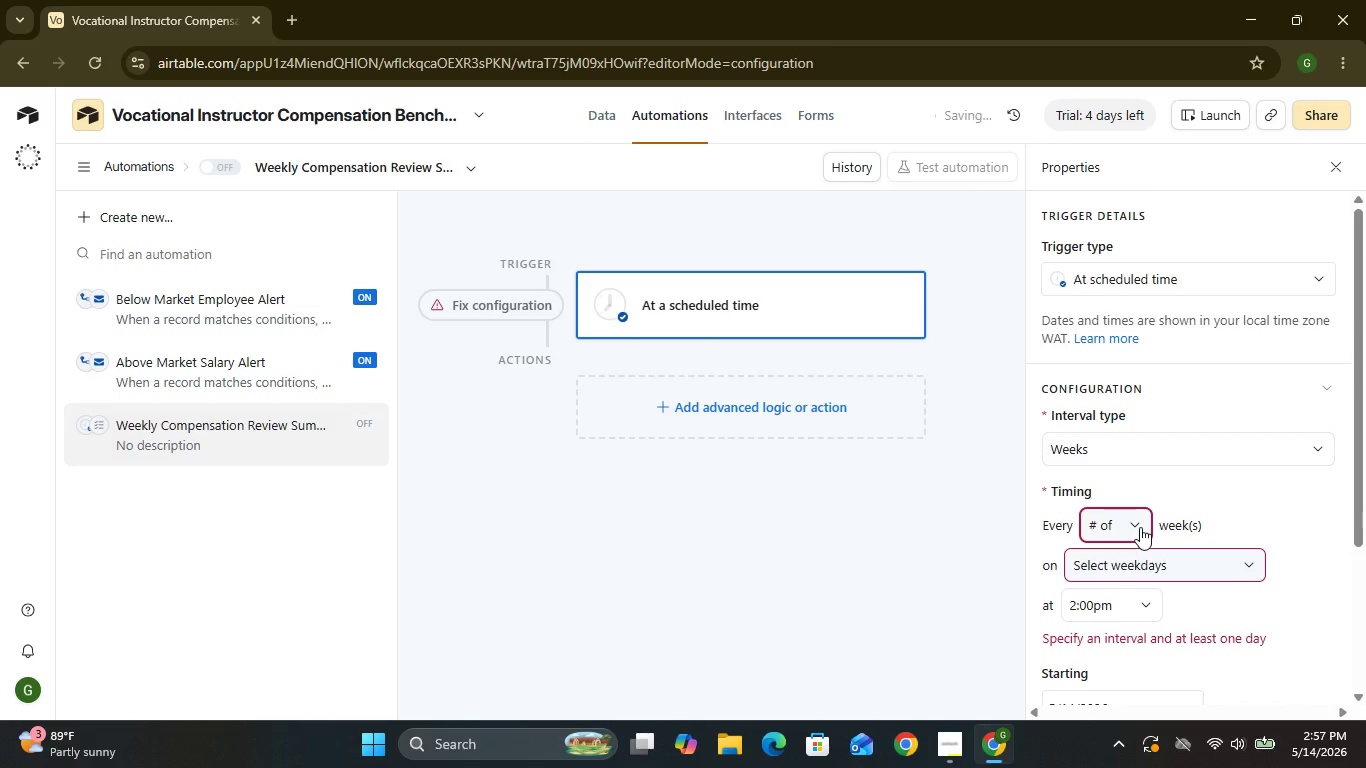 
left_click([1140, 527])
 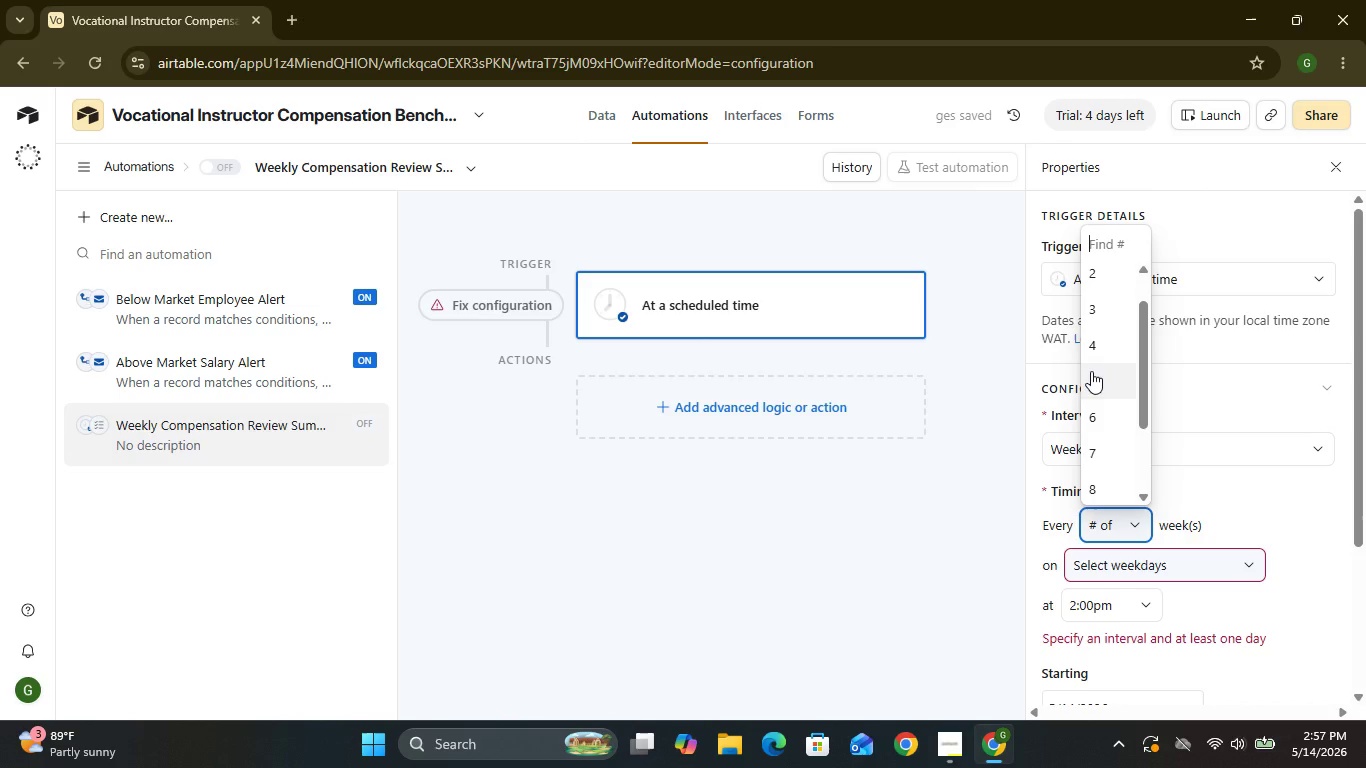 
wait(6.08)
 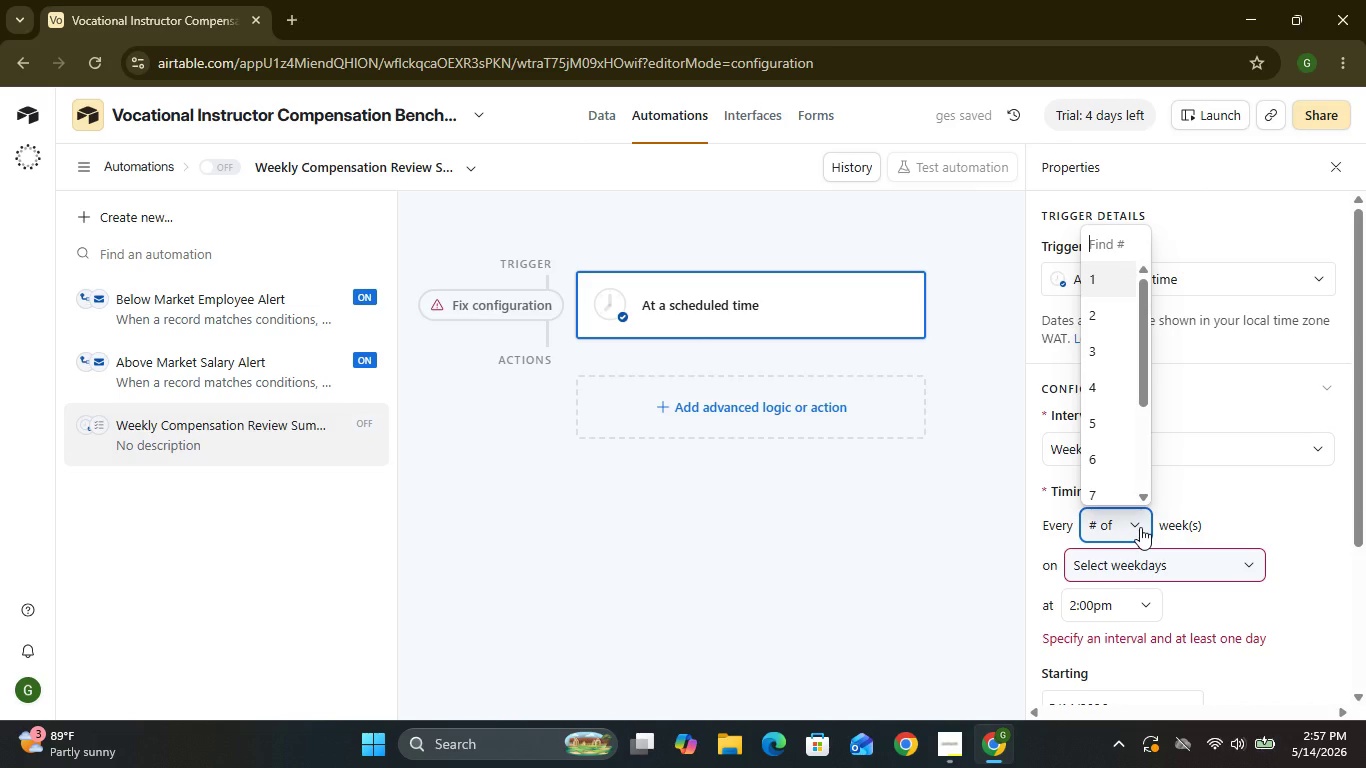 
left_click([1193, 567])
 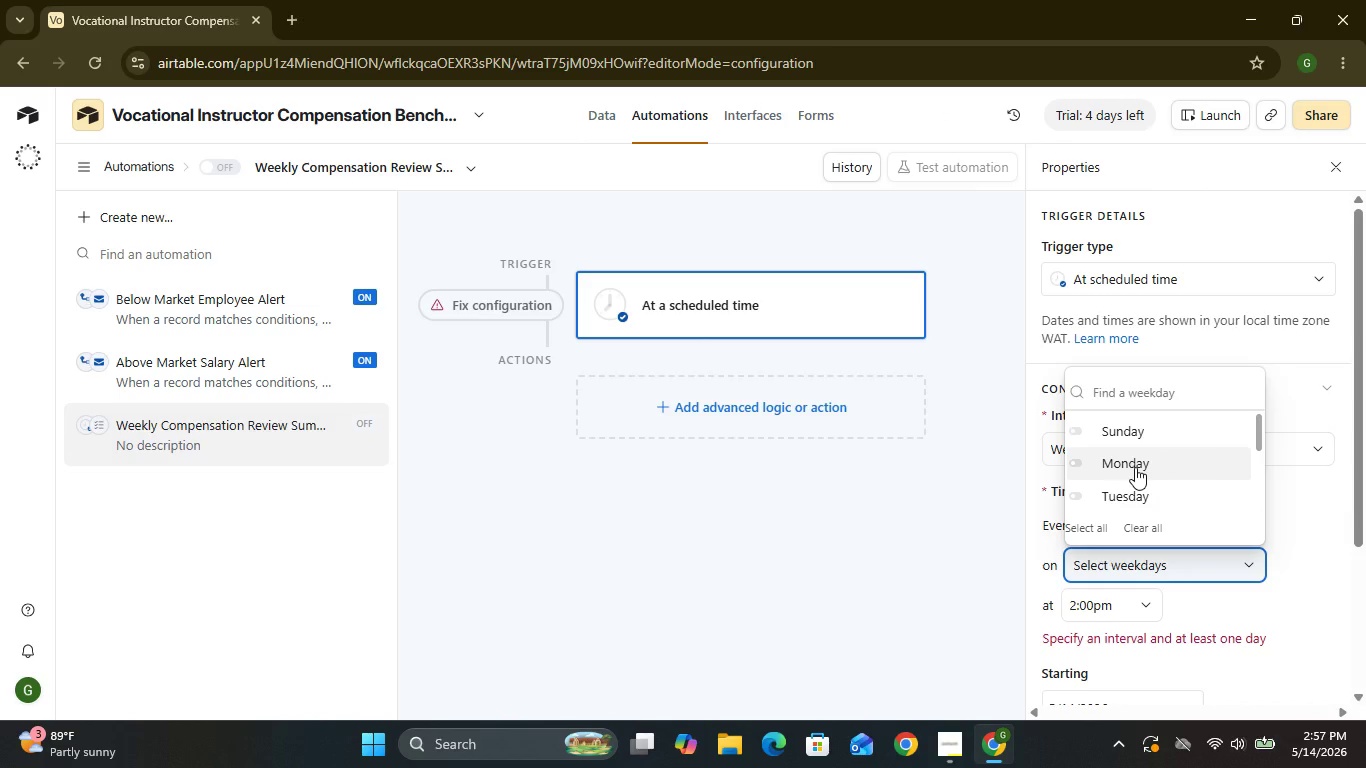 
left_click([1135, 467])
 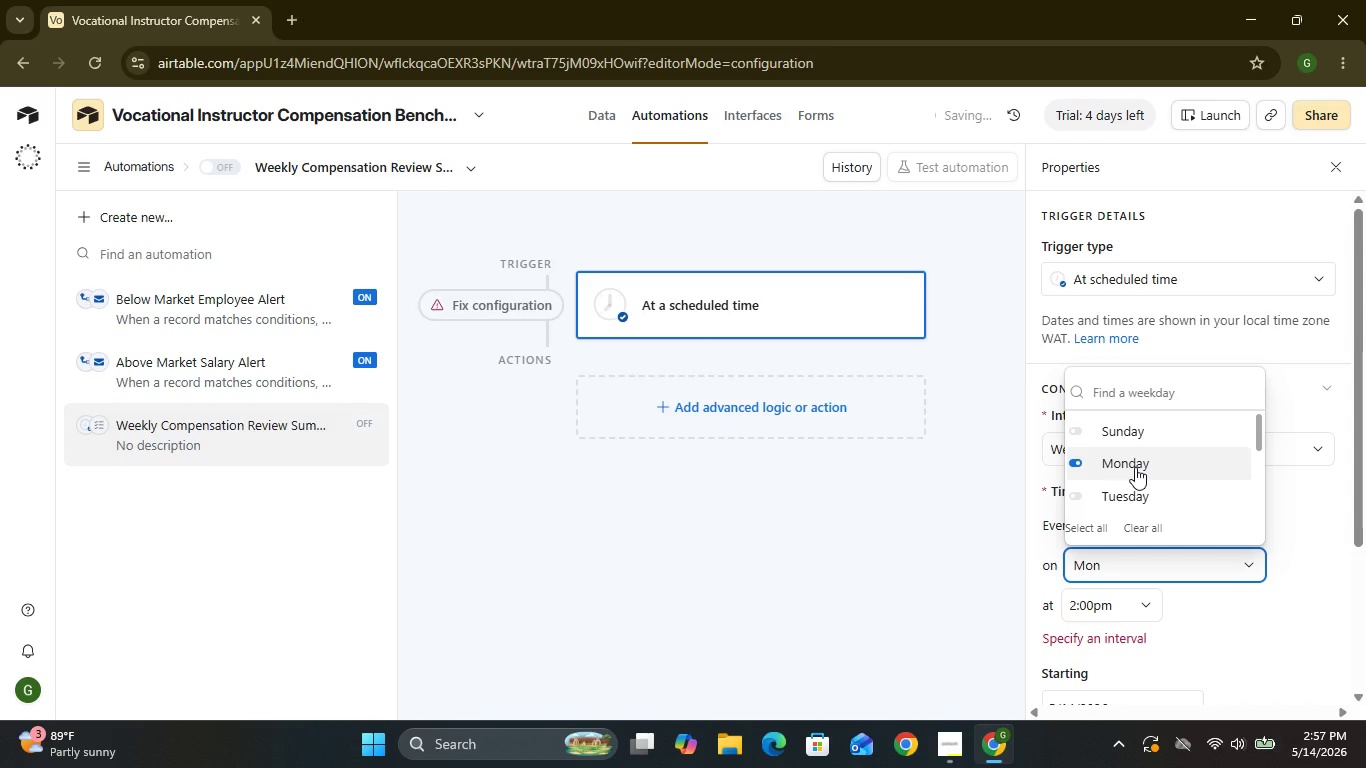 
left_click([1126, 611])
 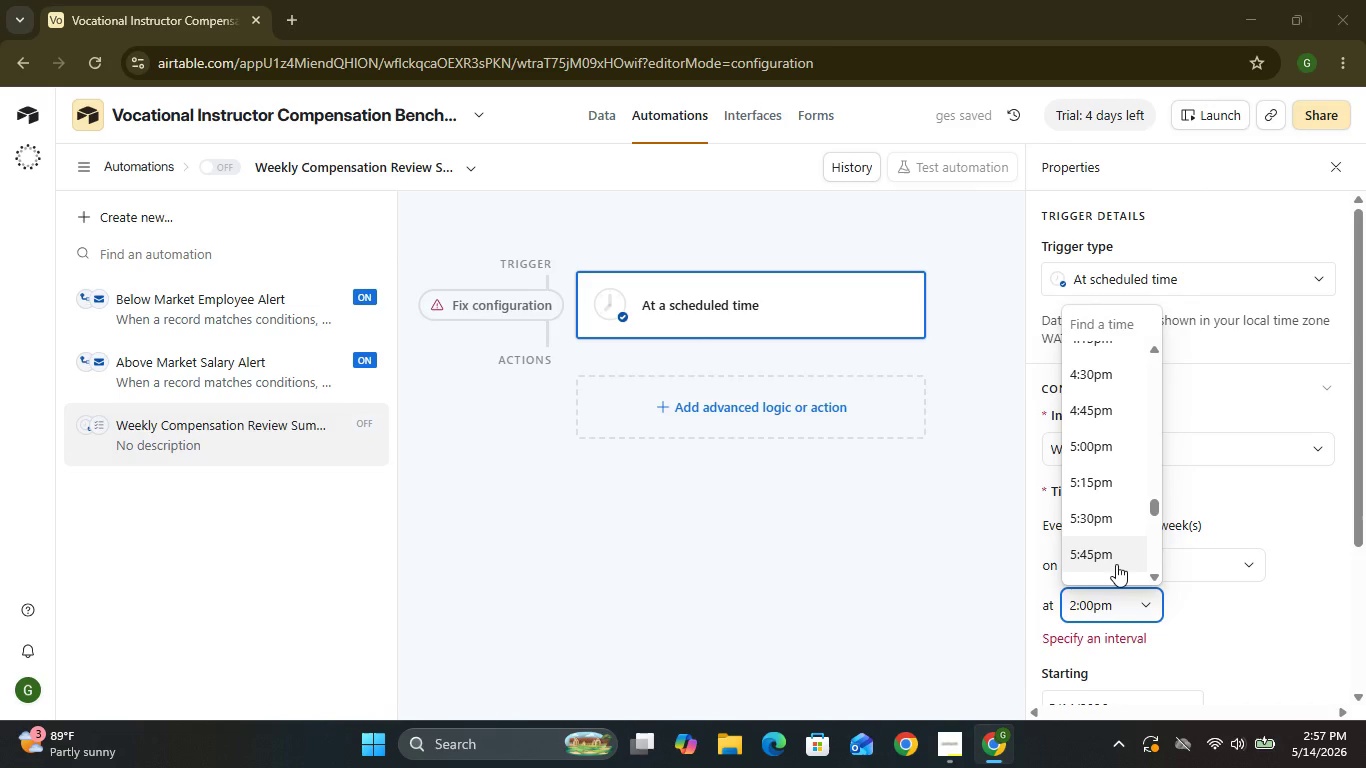 
wait(7.77)
 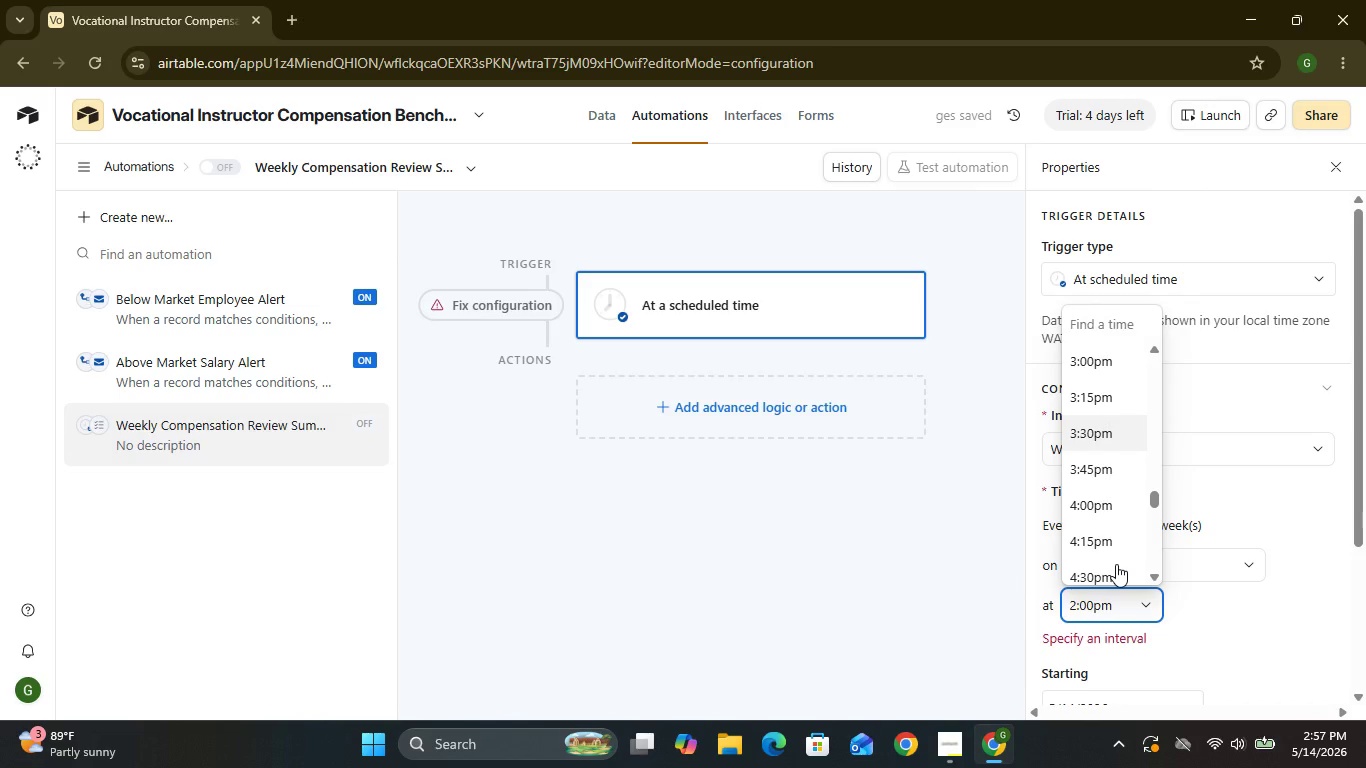 
left_click([587, 341])
 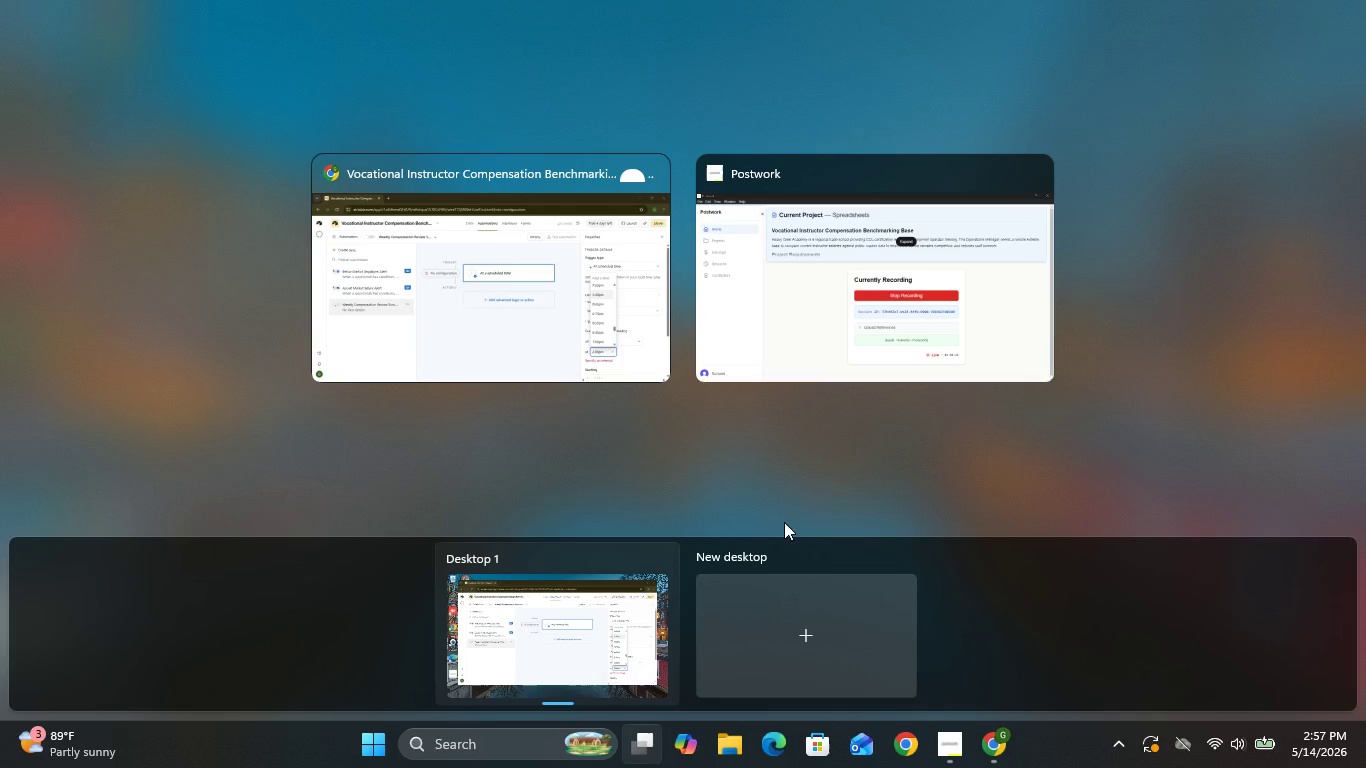 
mouse_move([545, 289])
 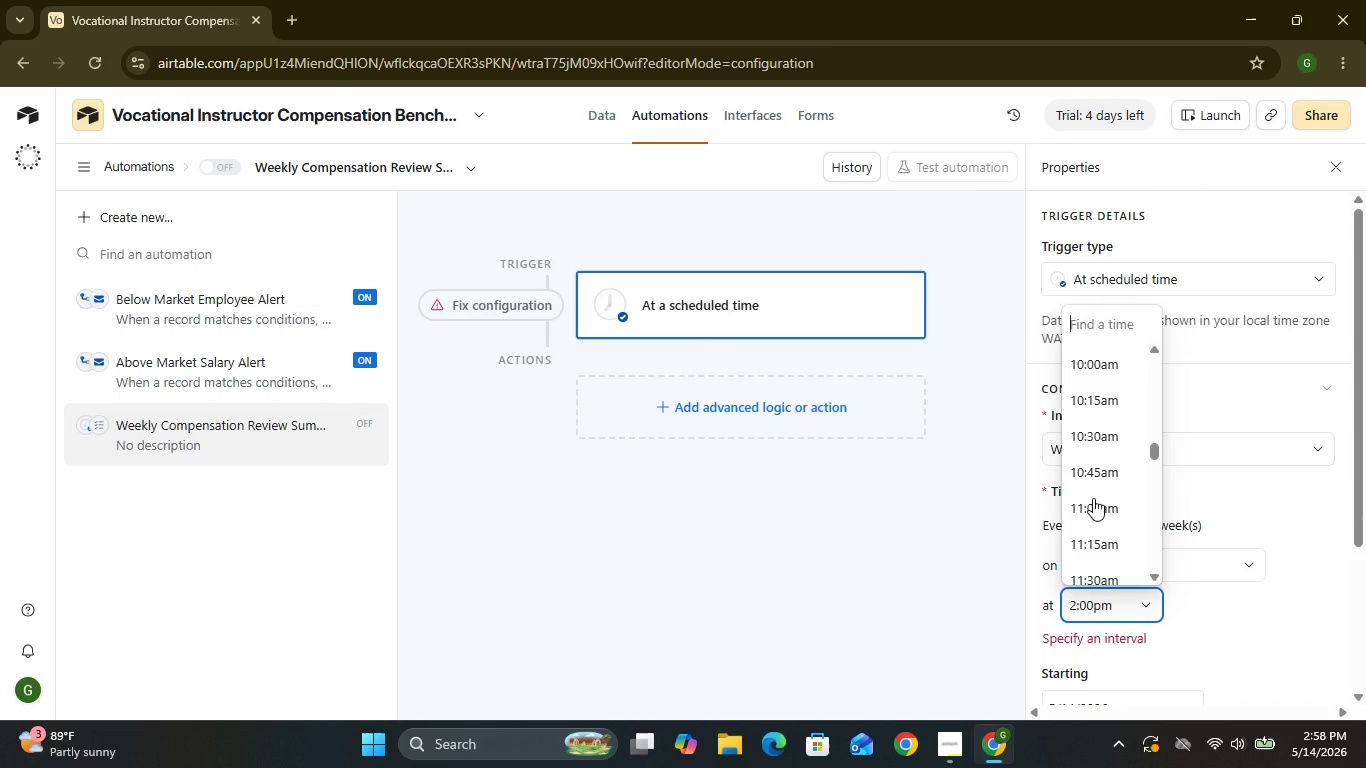 
wait(11.16)
 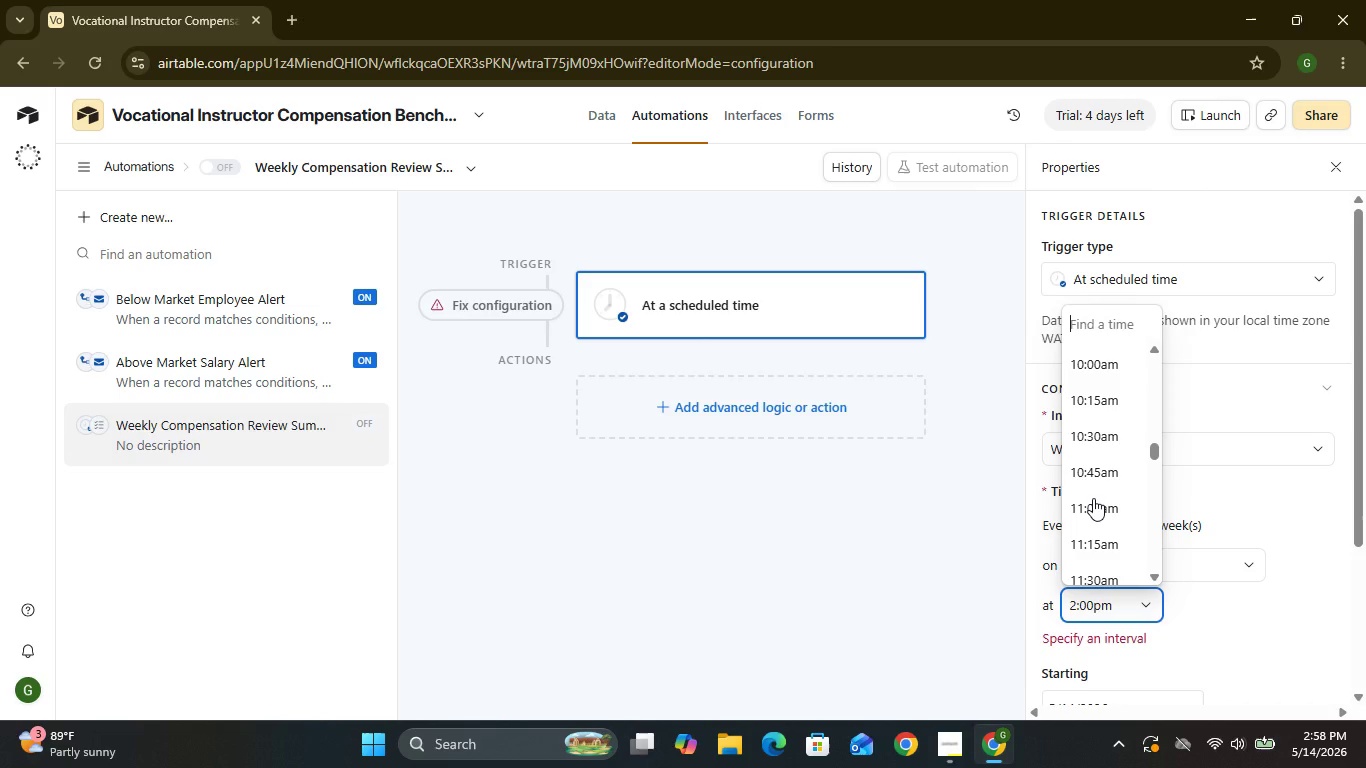 
left_click([1084, 370])
 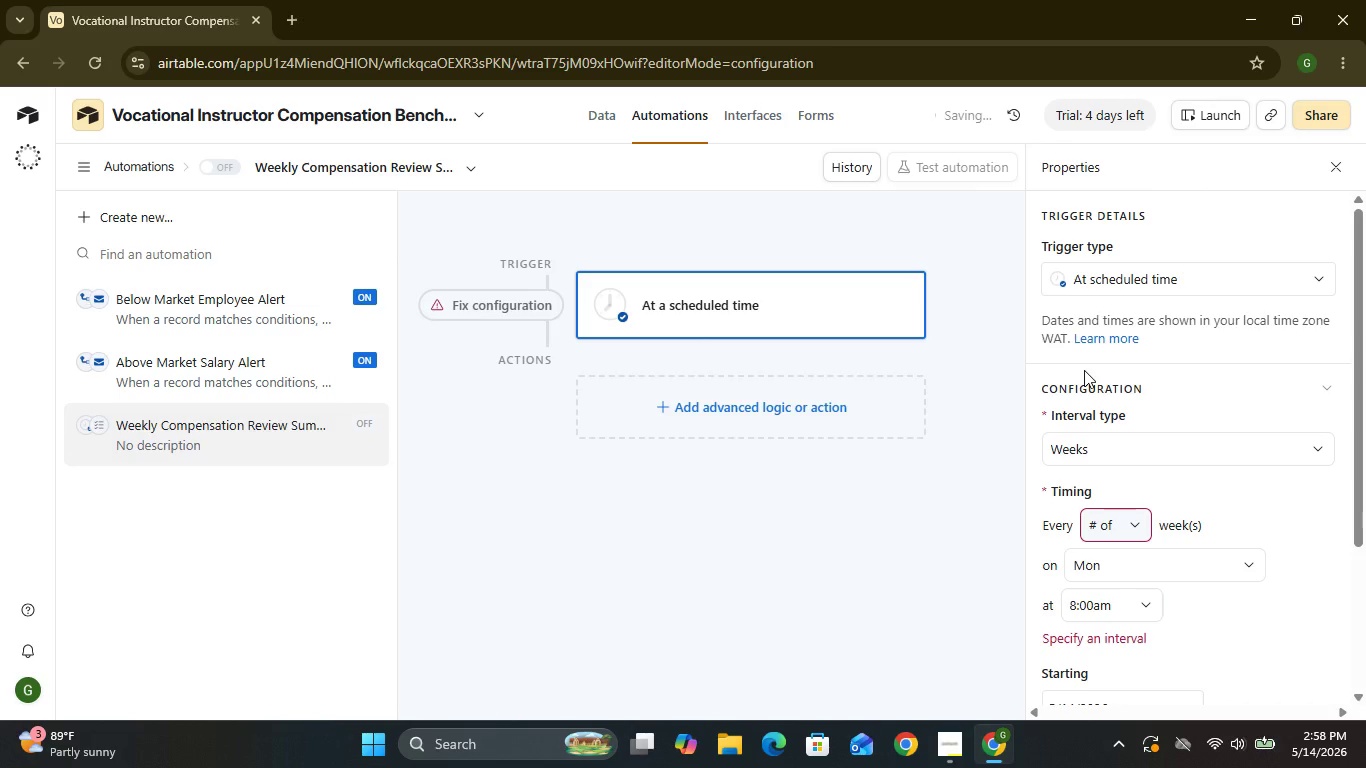 
left_click([1134, 529])
 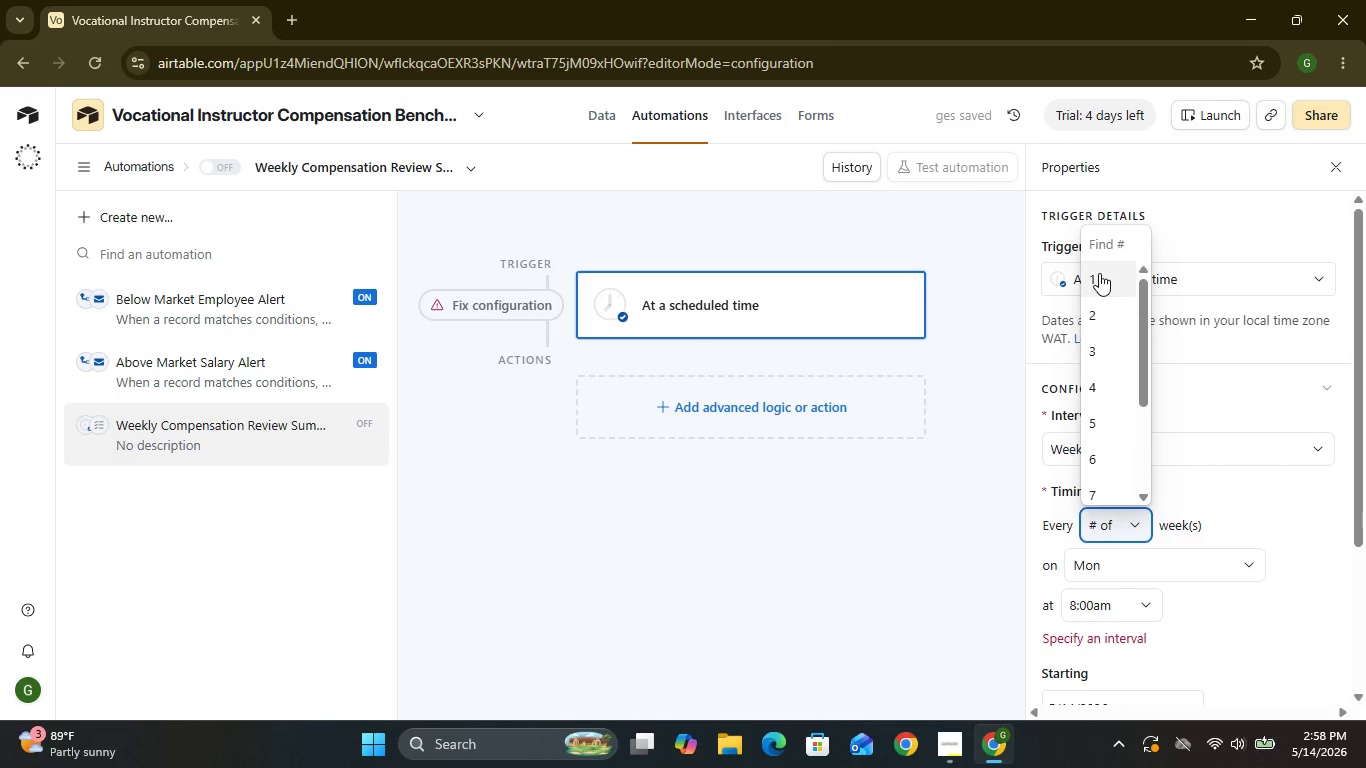 
left_click([1099, 273])
 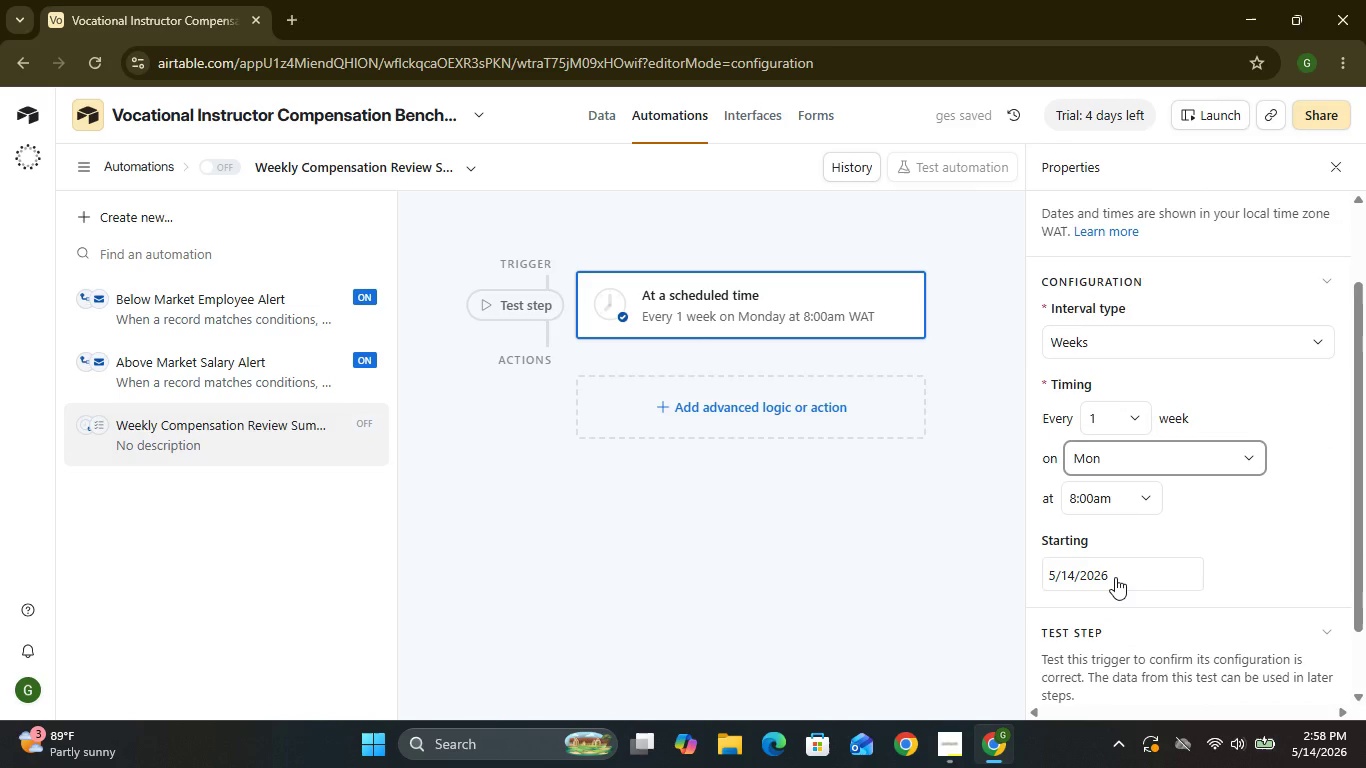 
wait(8.64)
 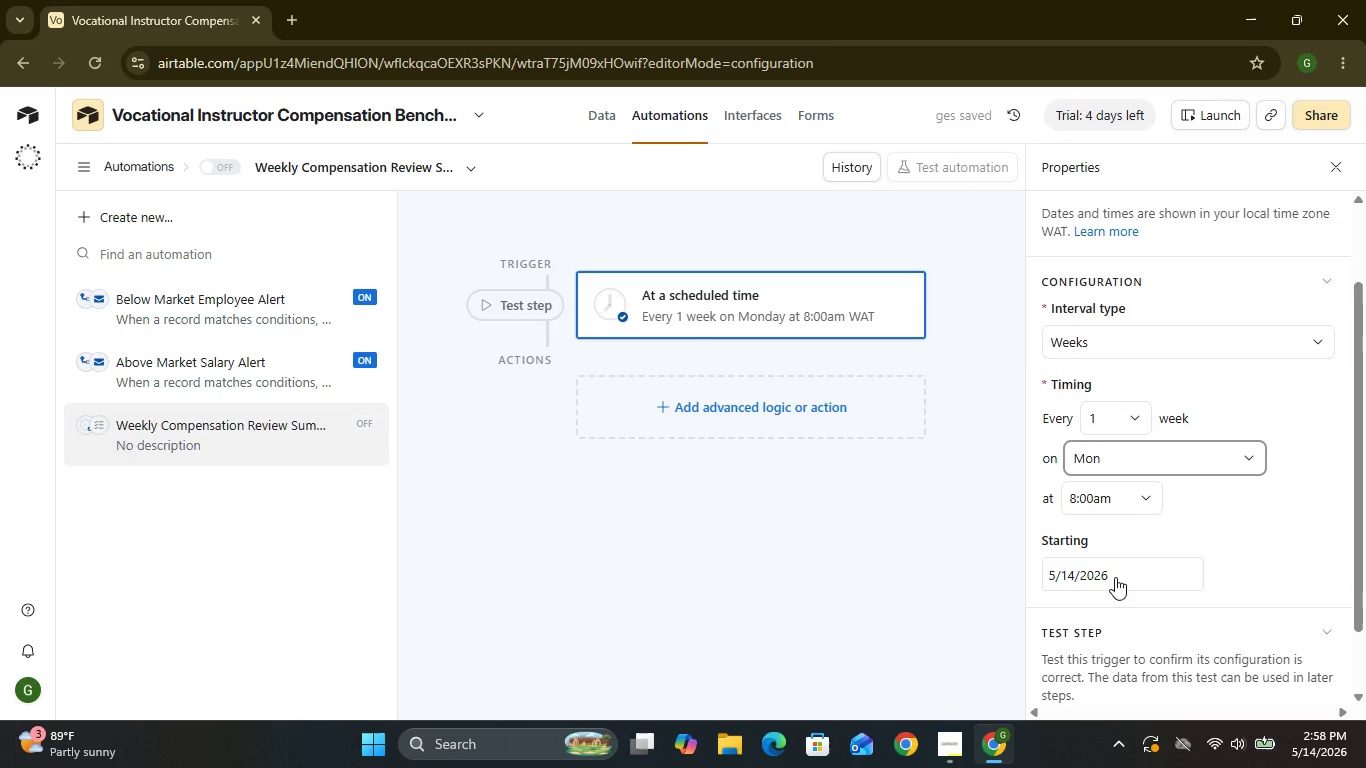 
left_click([829, 419])
 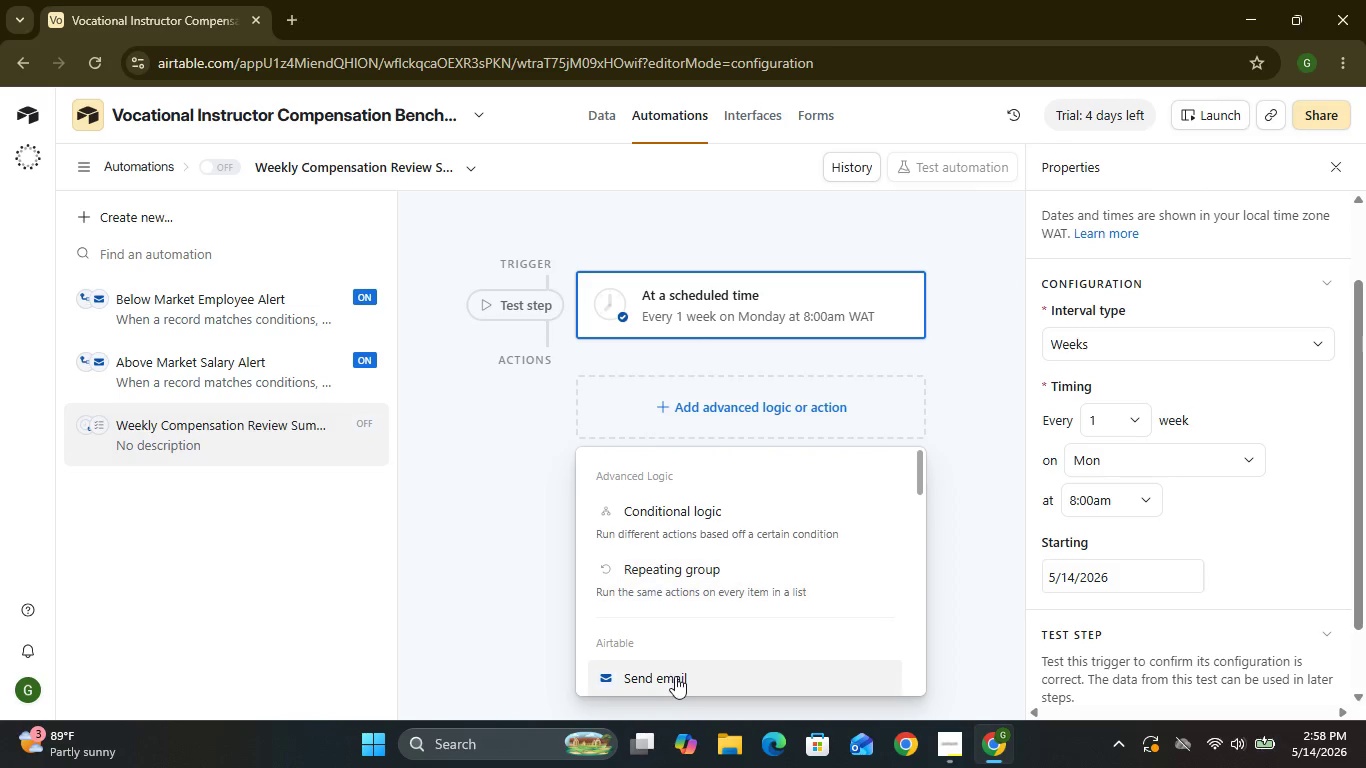 
left_click([675, 684])
 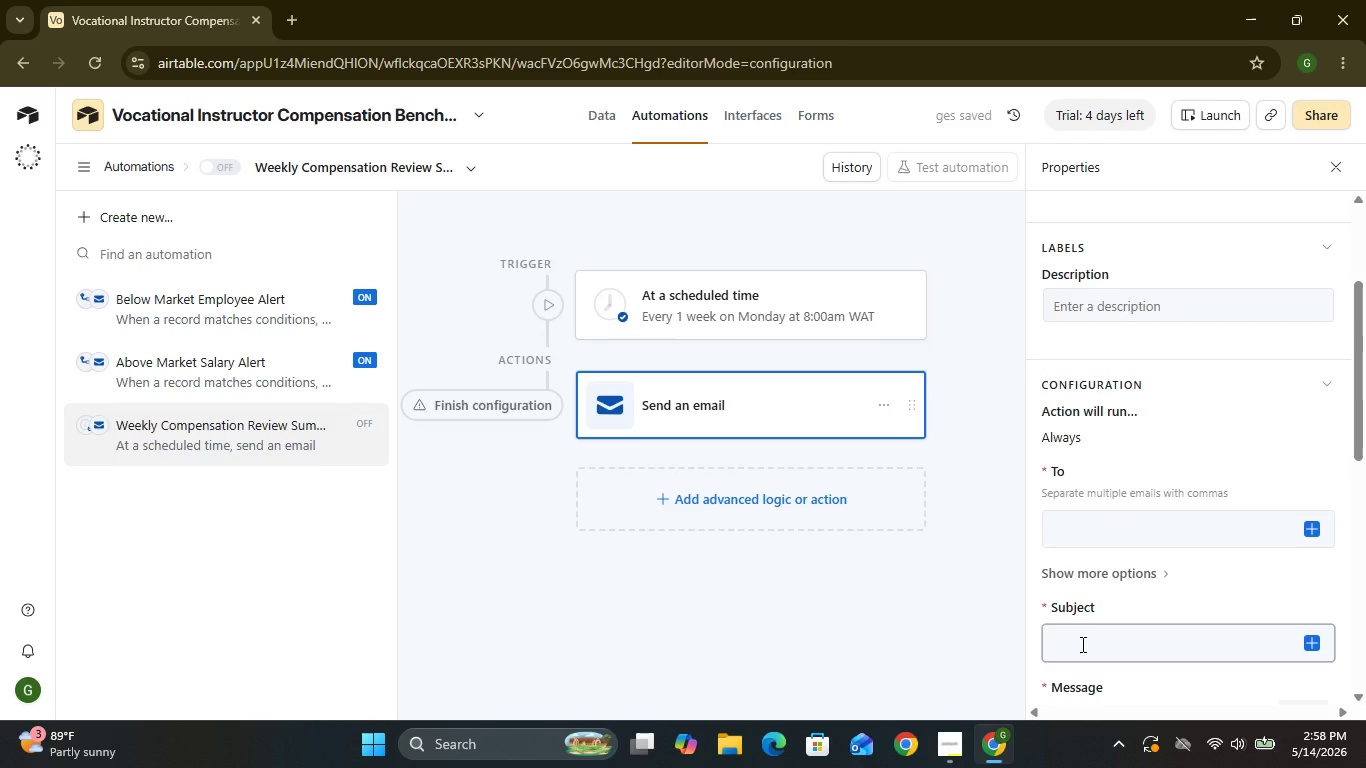 
left_click([1096, 530])
 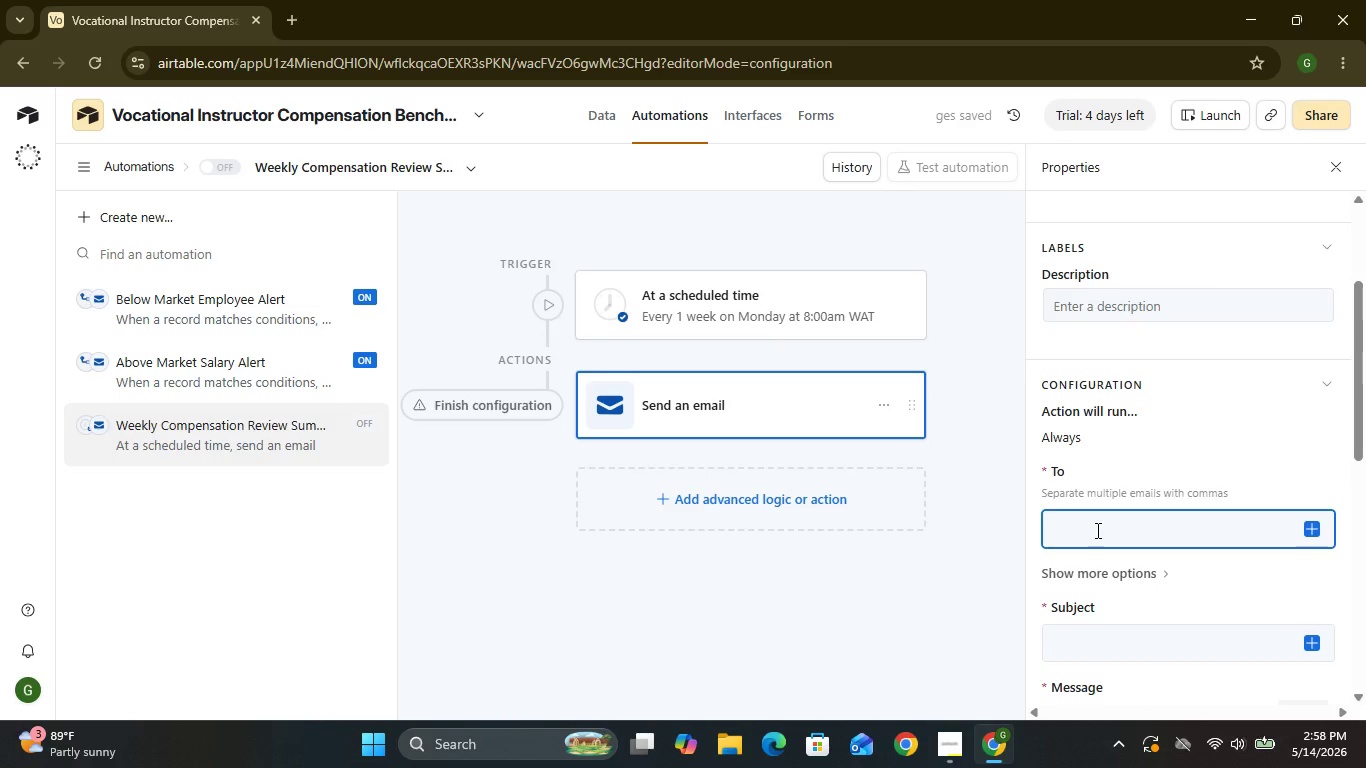 
key(Control+V)
 